 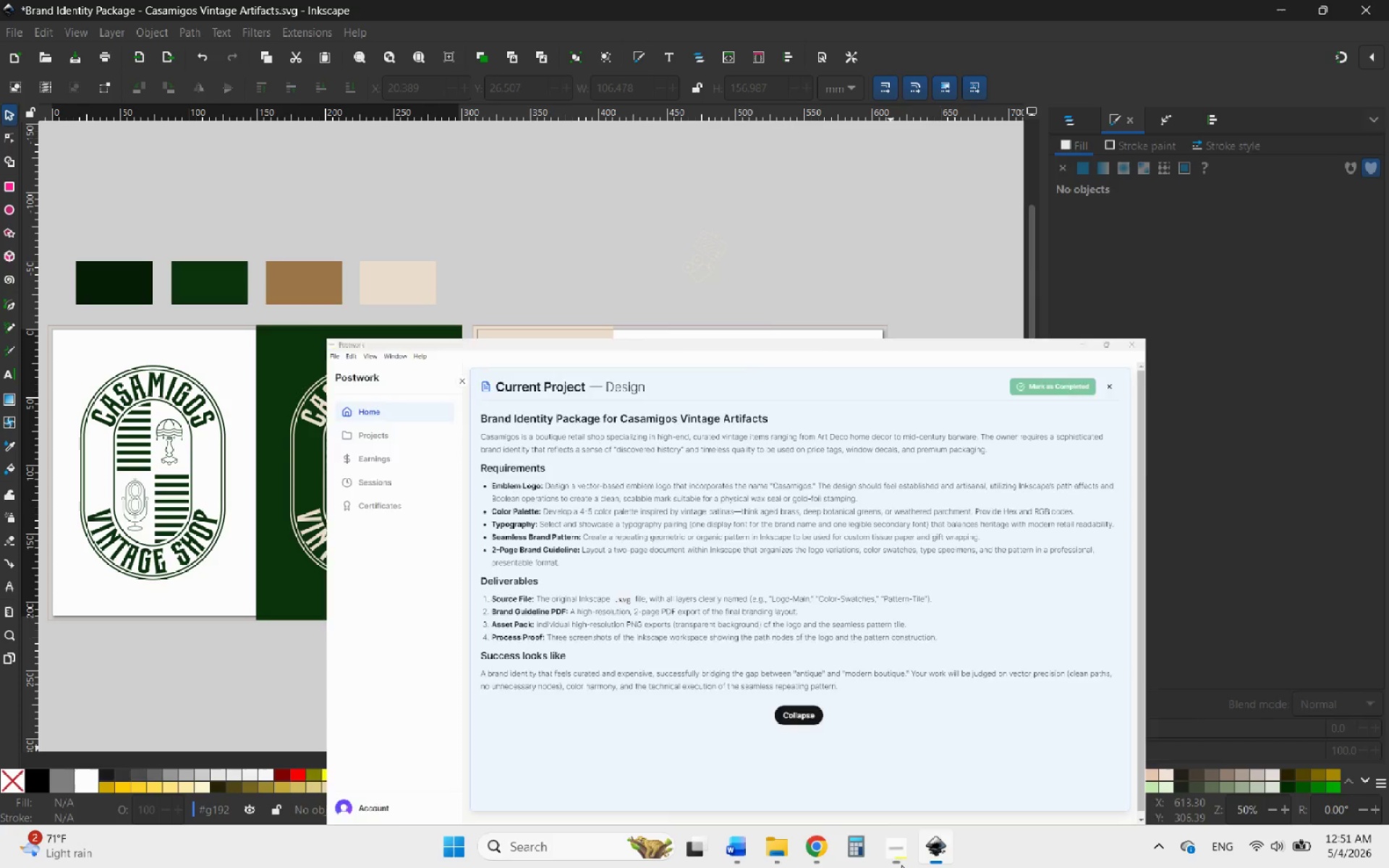 
scroll: coordinate [832, 619], scroll_direction: up, amount: 3.0
 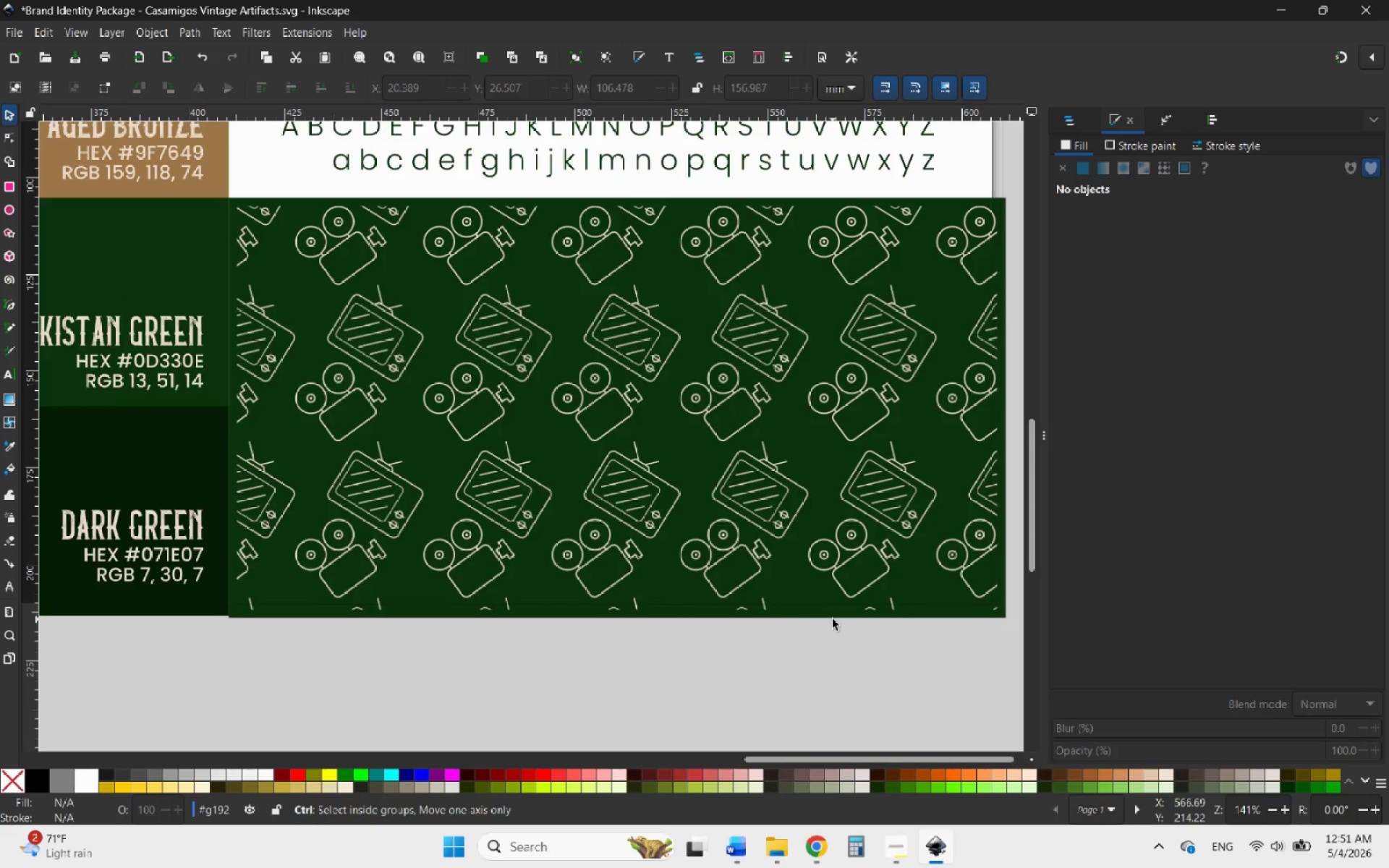 
scroll: coordinate [777, 472], scroll_direction: down, amount: 3.0
 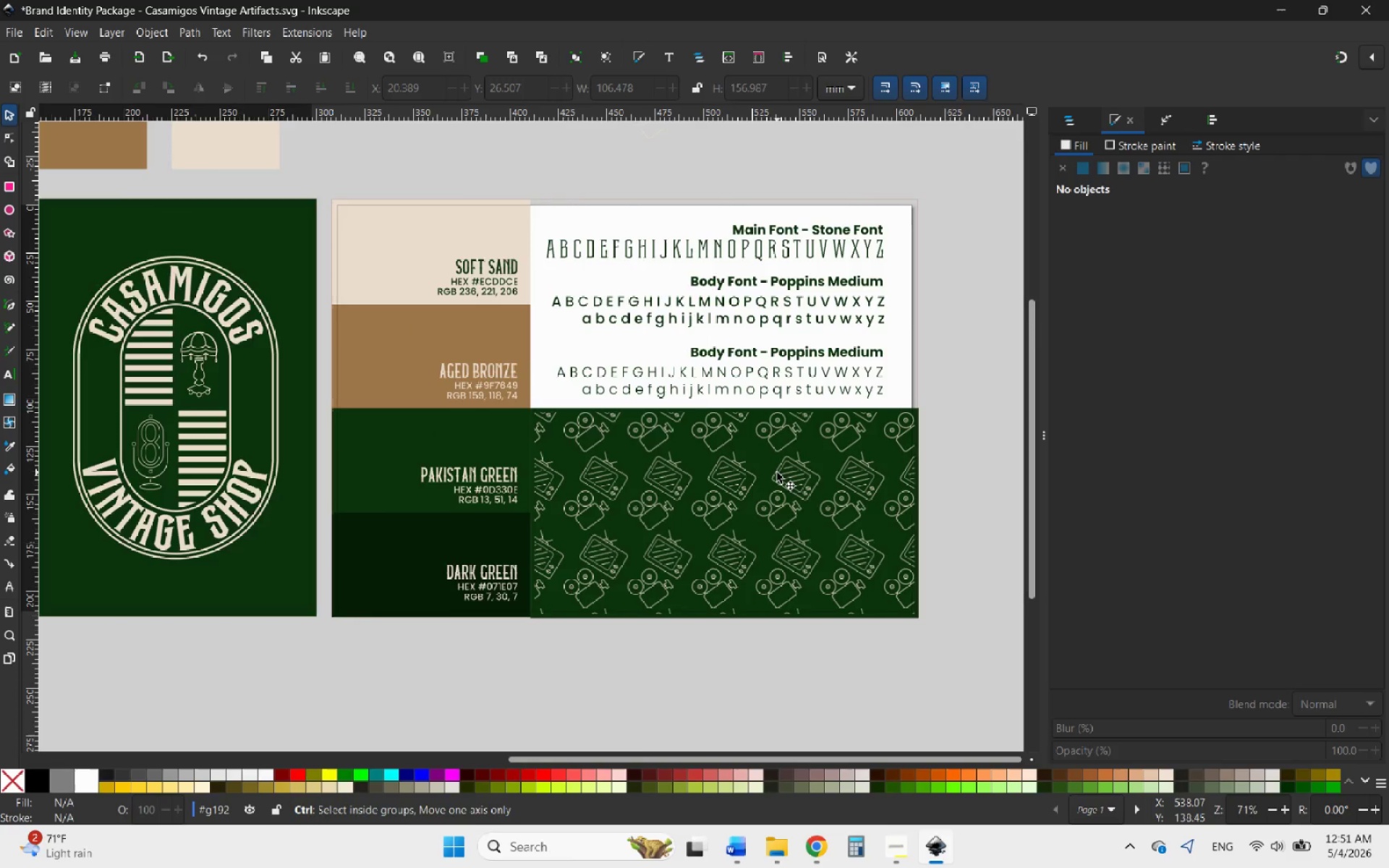 
scroll: coordinate [777, 472], scroll_direction: up, amount: 1.0
 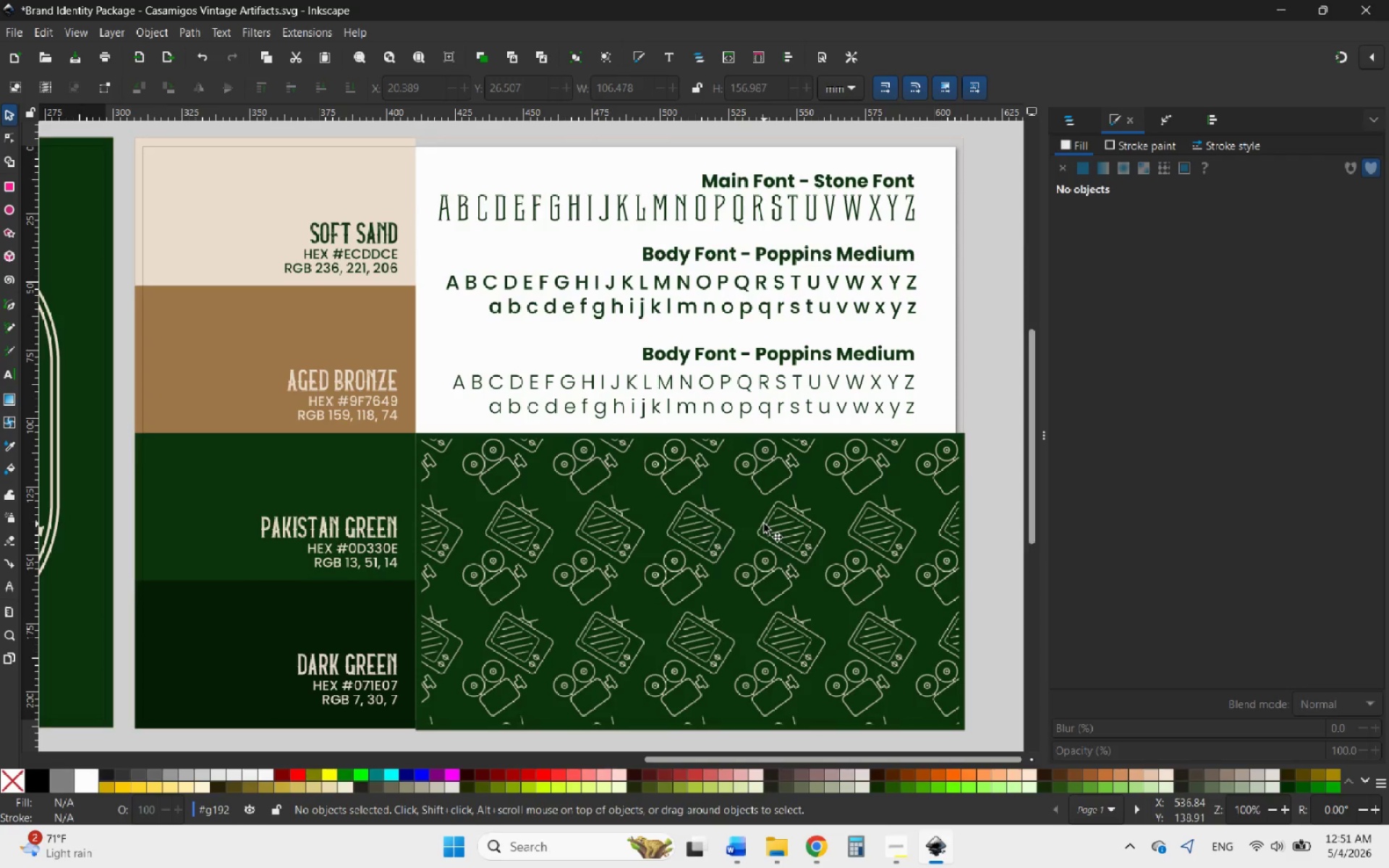 
key(PrintScreen)
 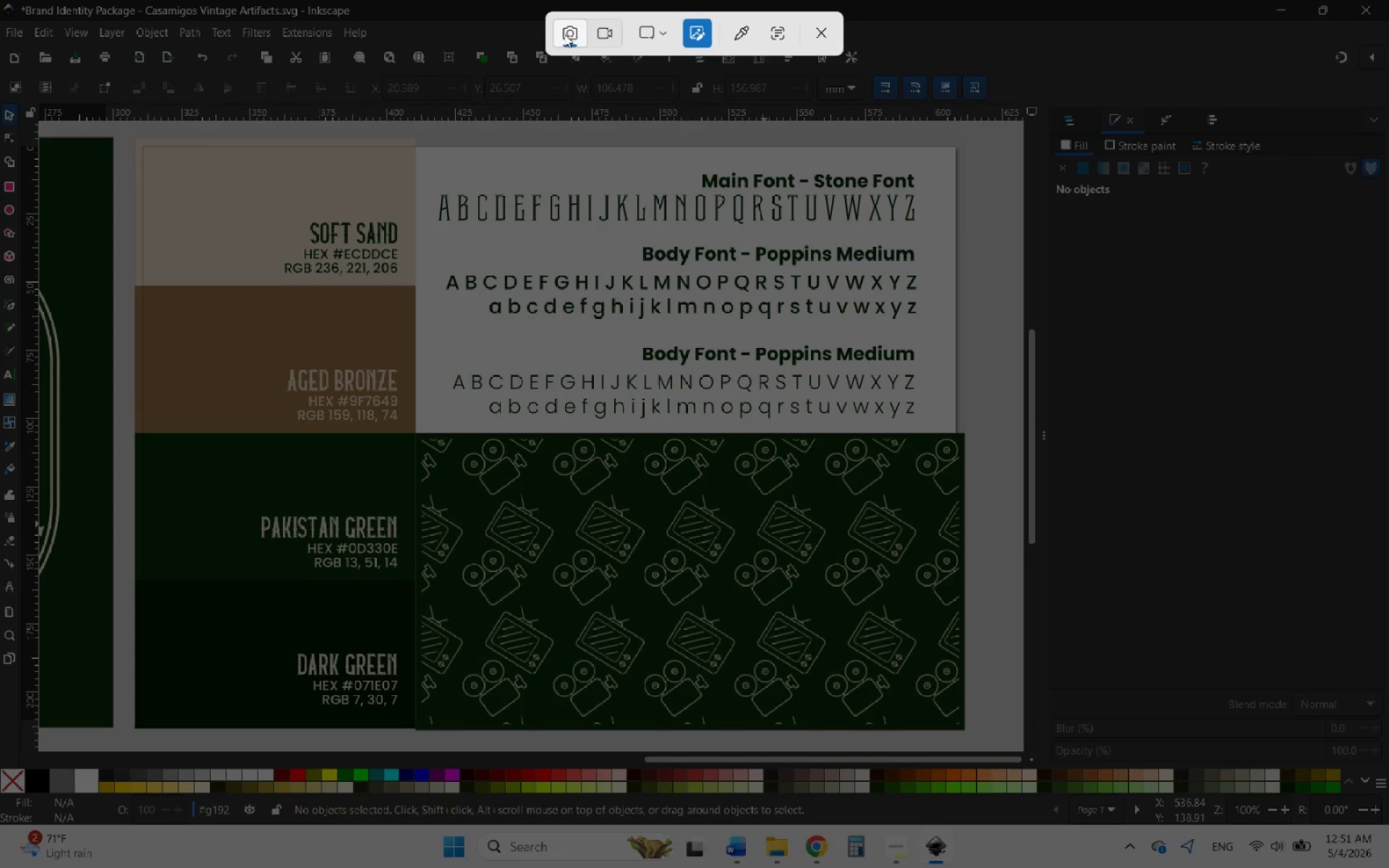 
left_click([664, 32])
 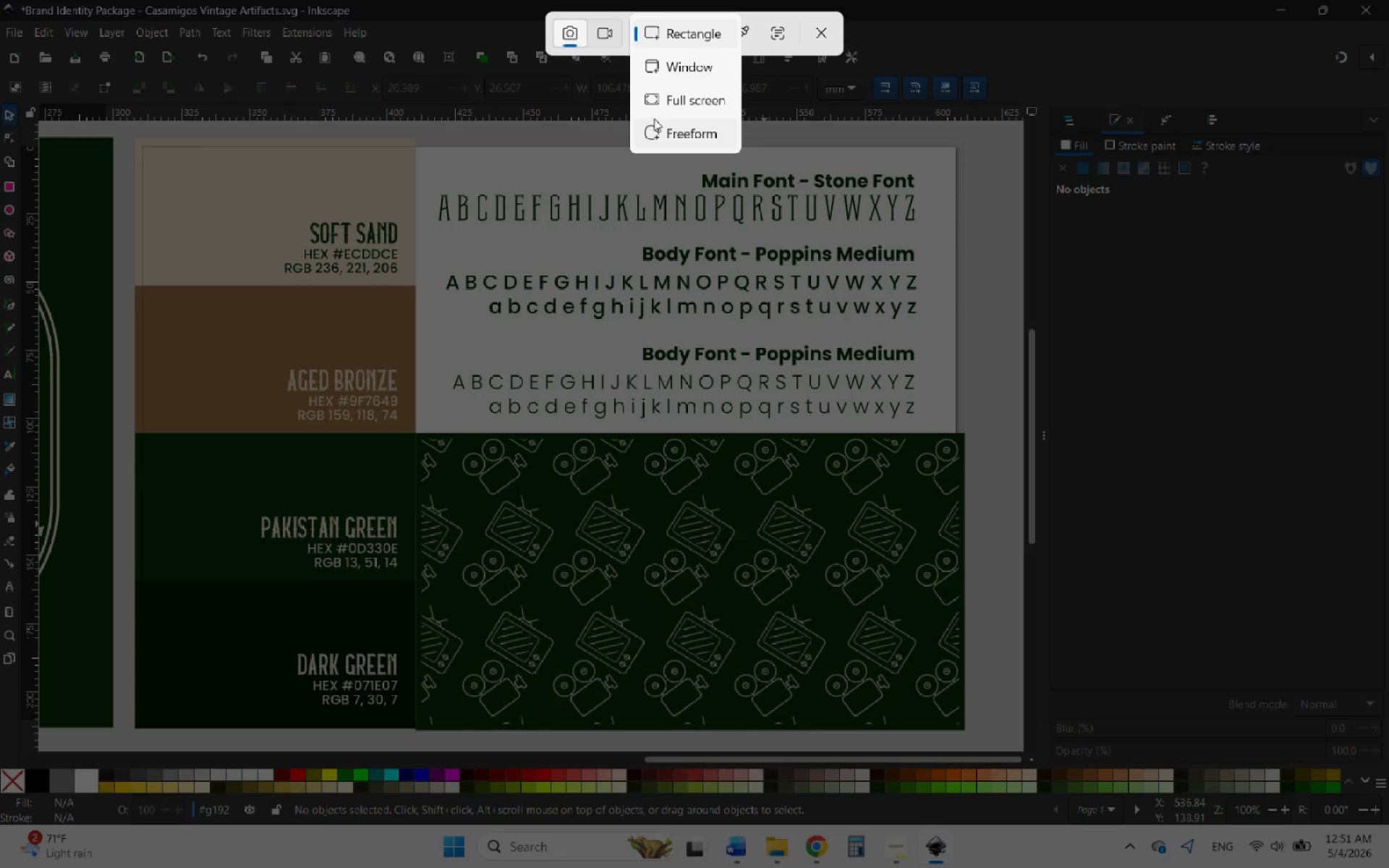 
left_click([678, 100])
 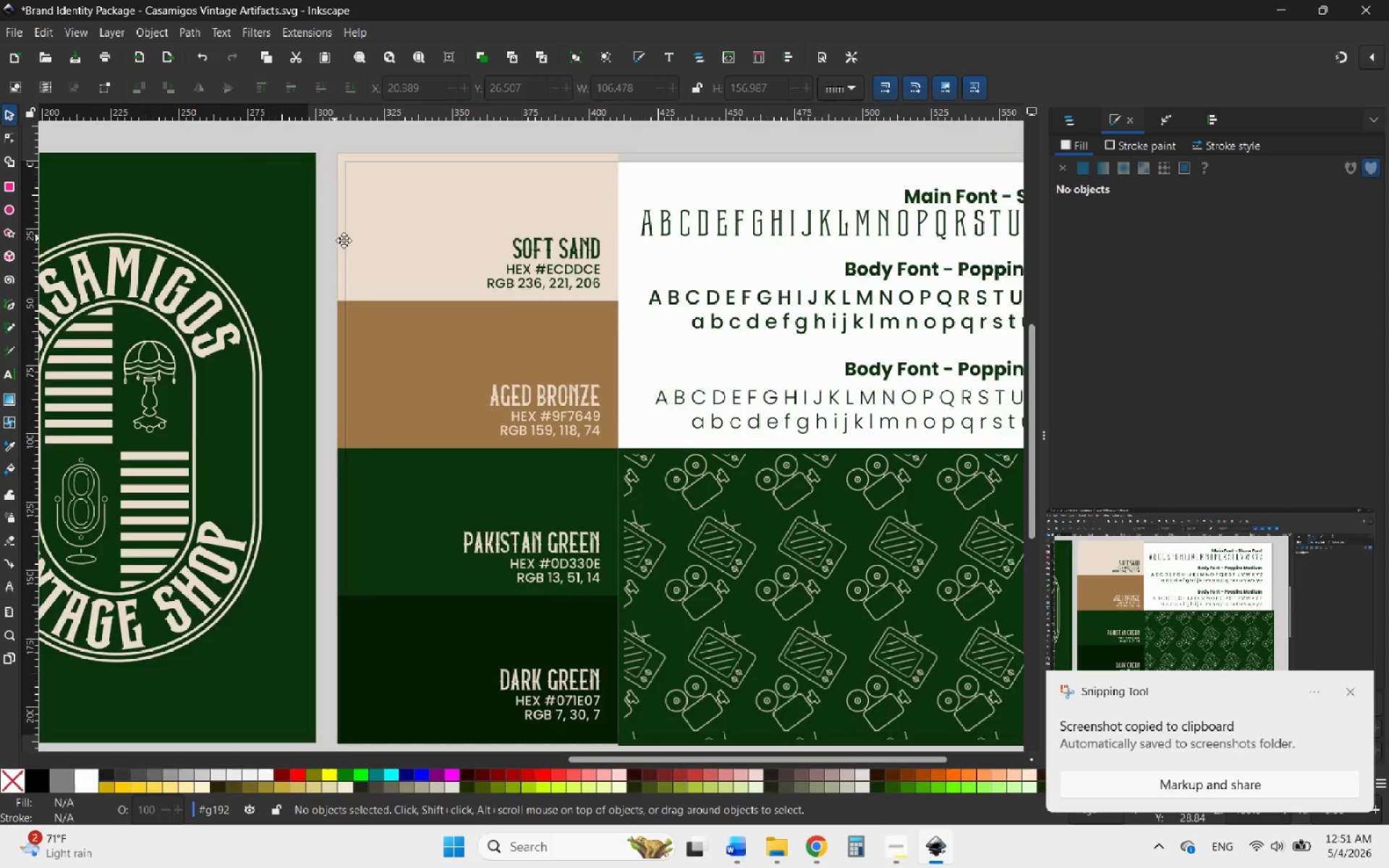 
hold_key(key=ControlLeft, duration=2.31)
scroll: coordinate [641, 285], scroll_direction: down, amount: 3.0
 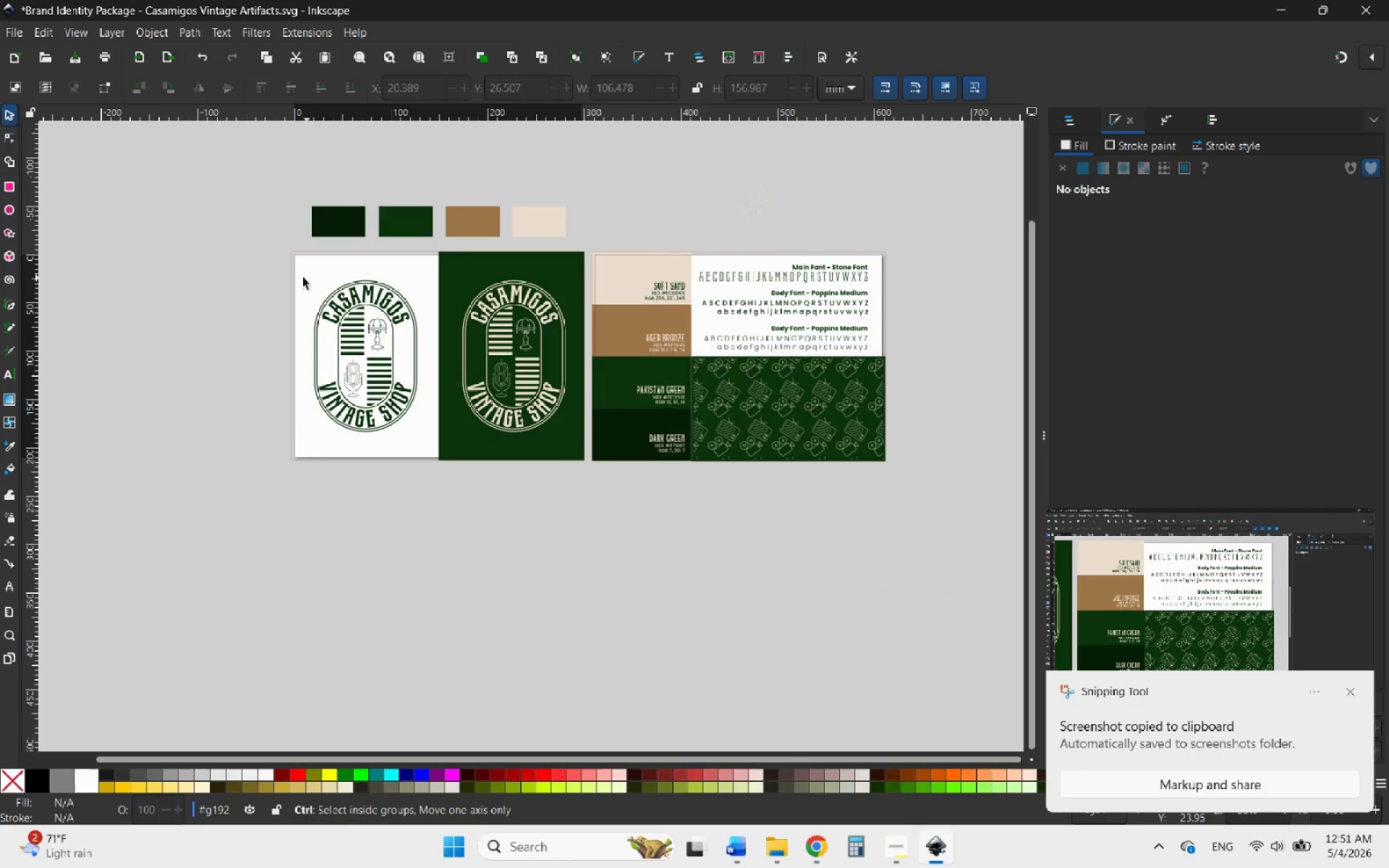 
scroll: coordinate [680, 328], scroll_direction: up, amount: 3.0
 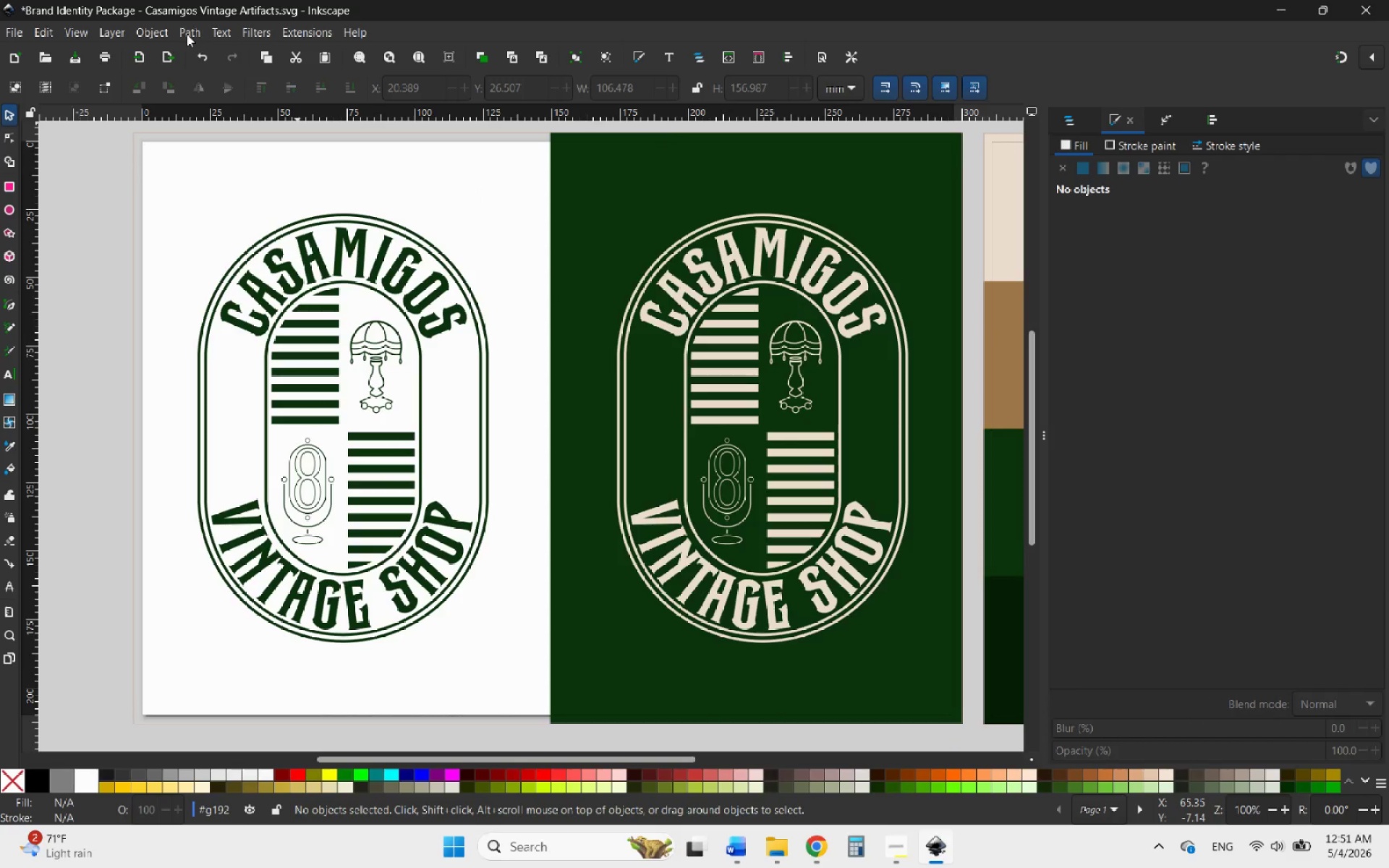 
left_click([80, 33])
 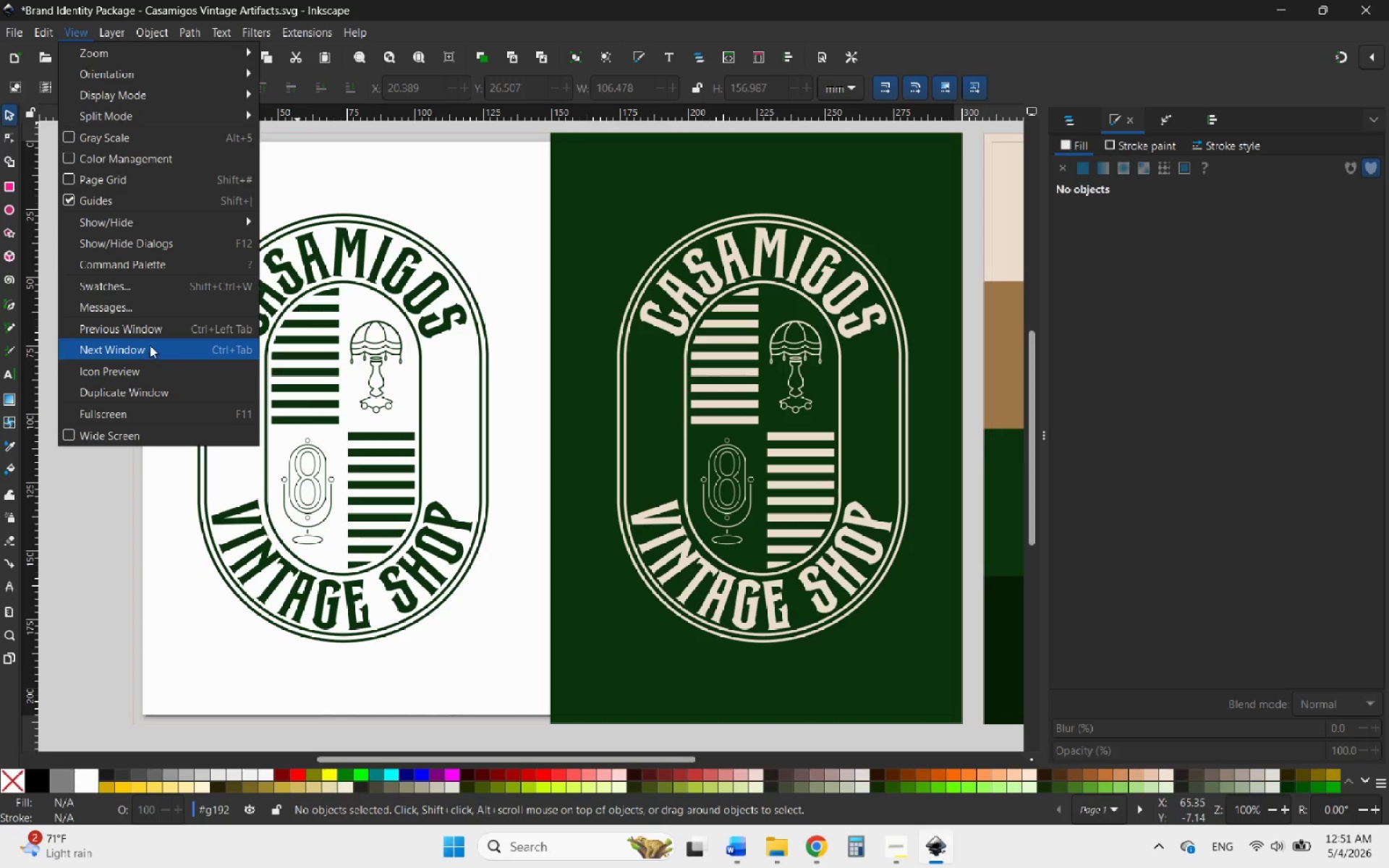 
mouse_move([195, 98])
 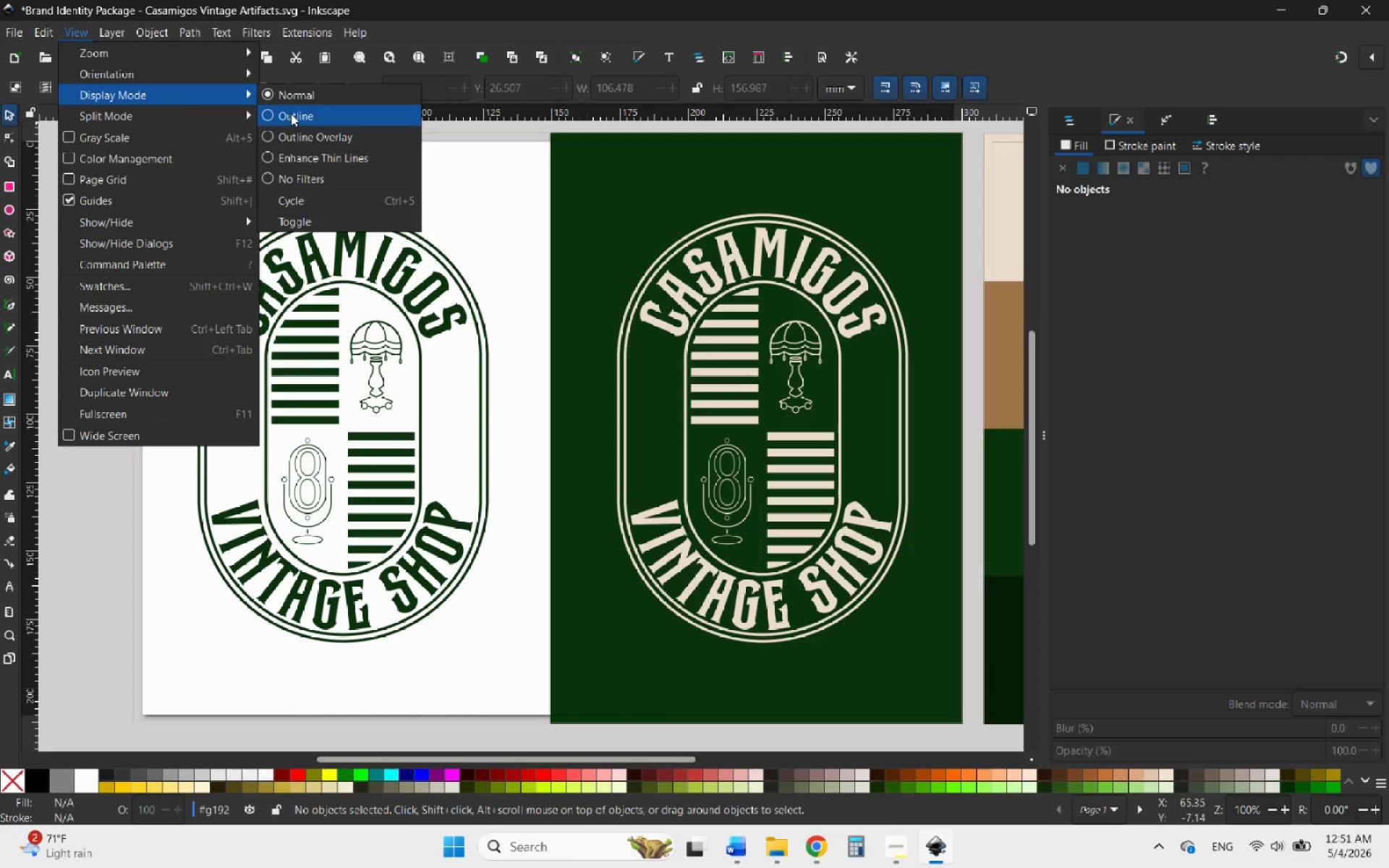 
left_click([291, 114])
 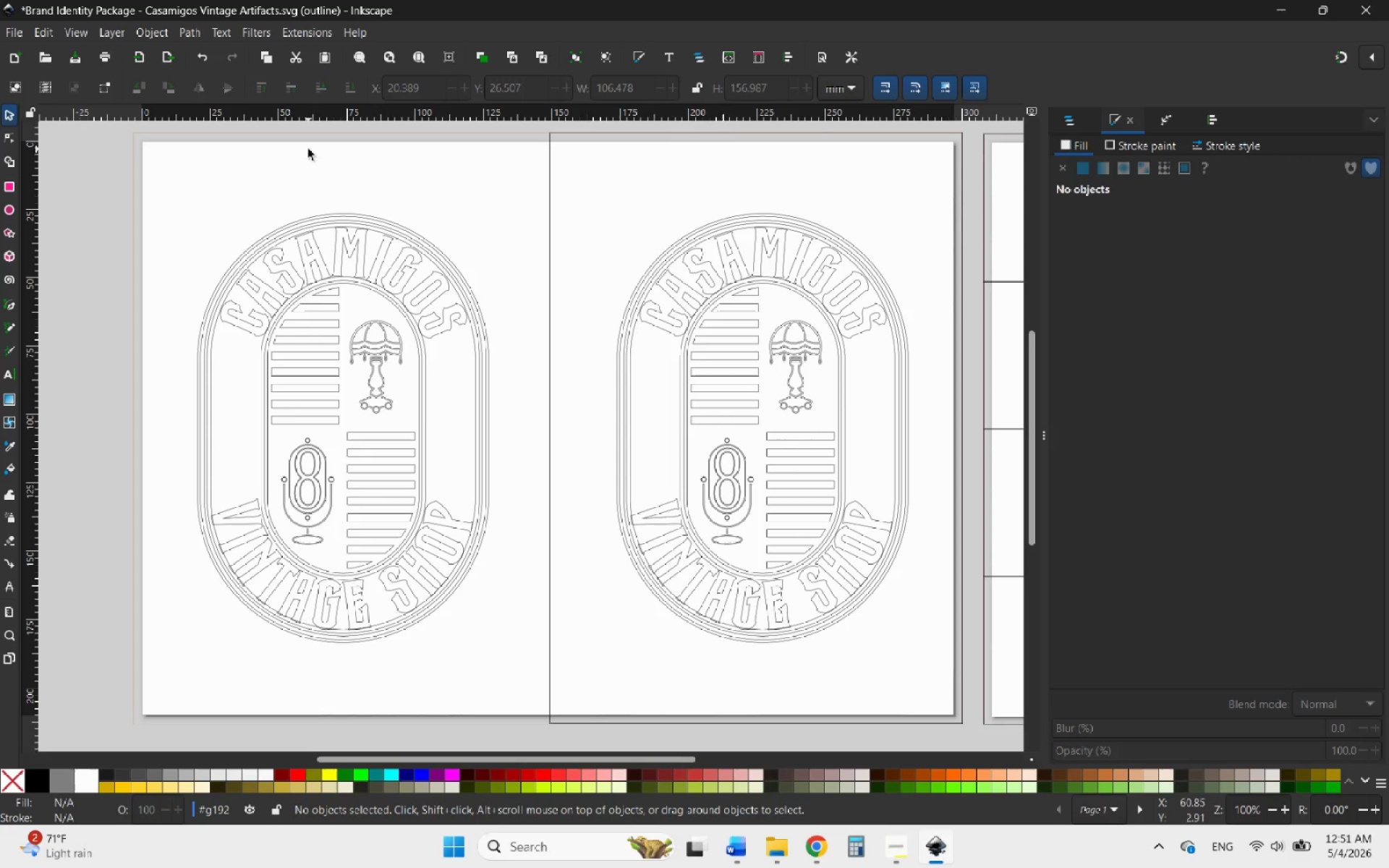 
key(PrintScreen)
 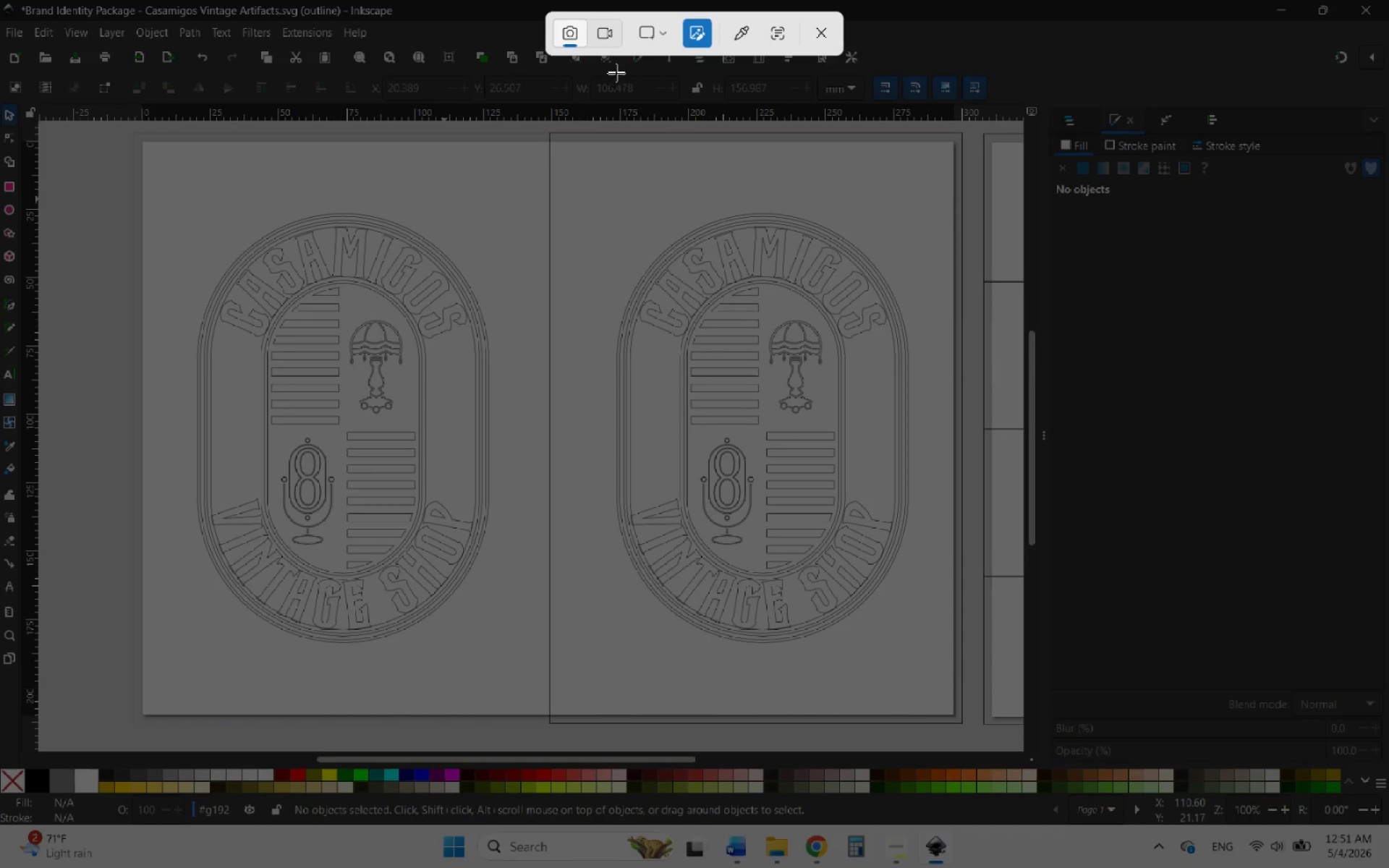 
left_click([663, 38])
 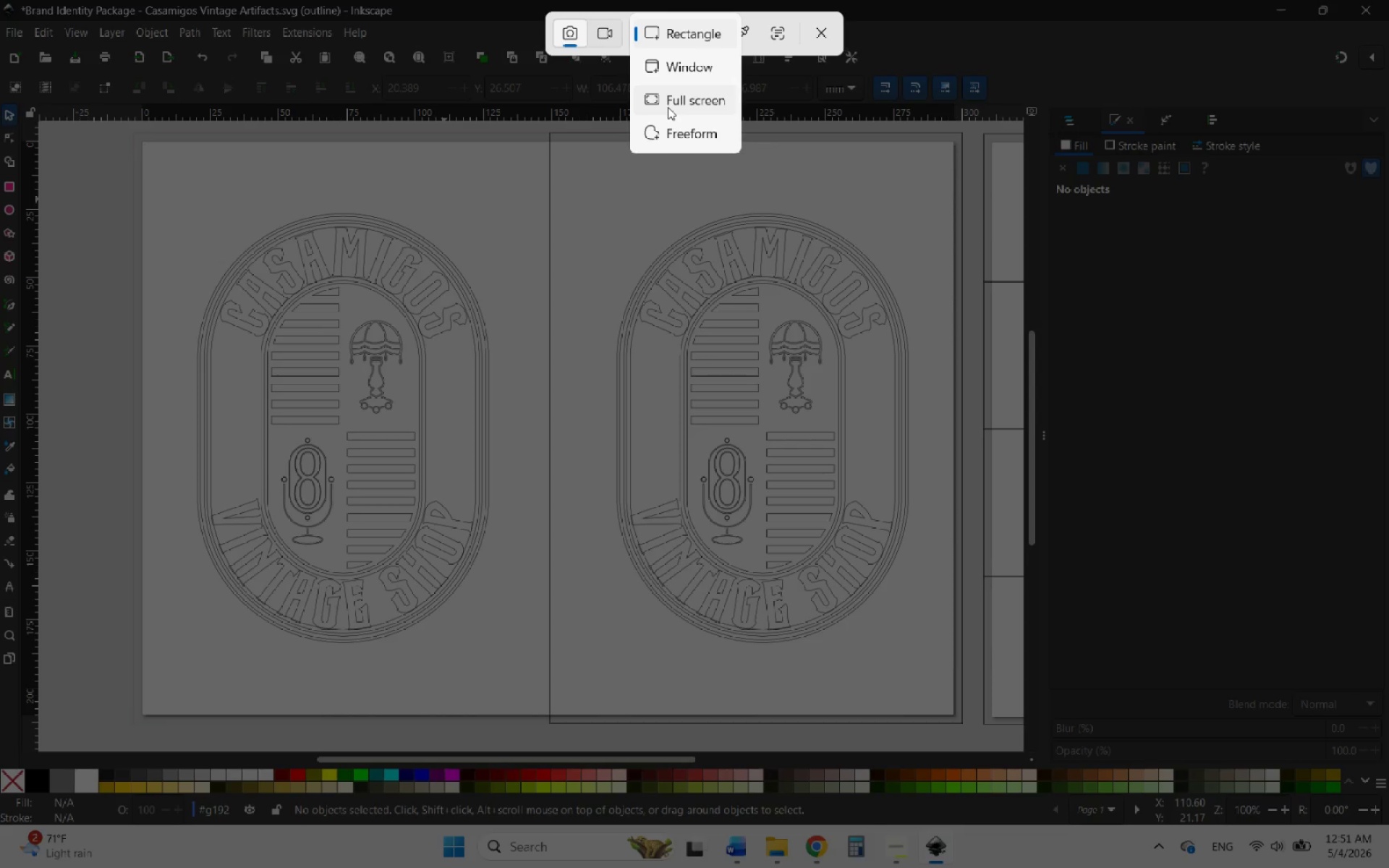 
left_click([683, 102])
 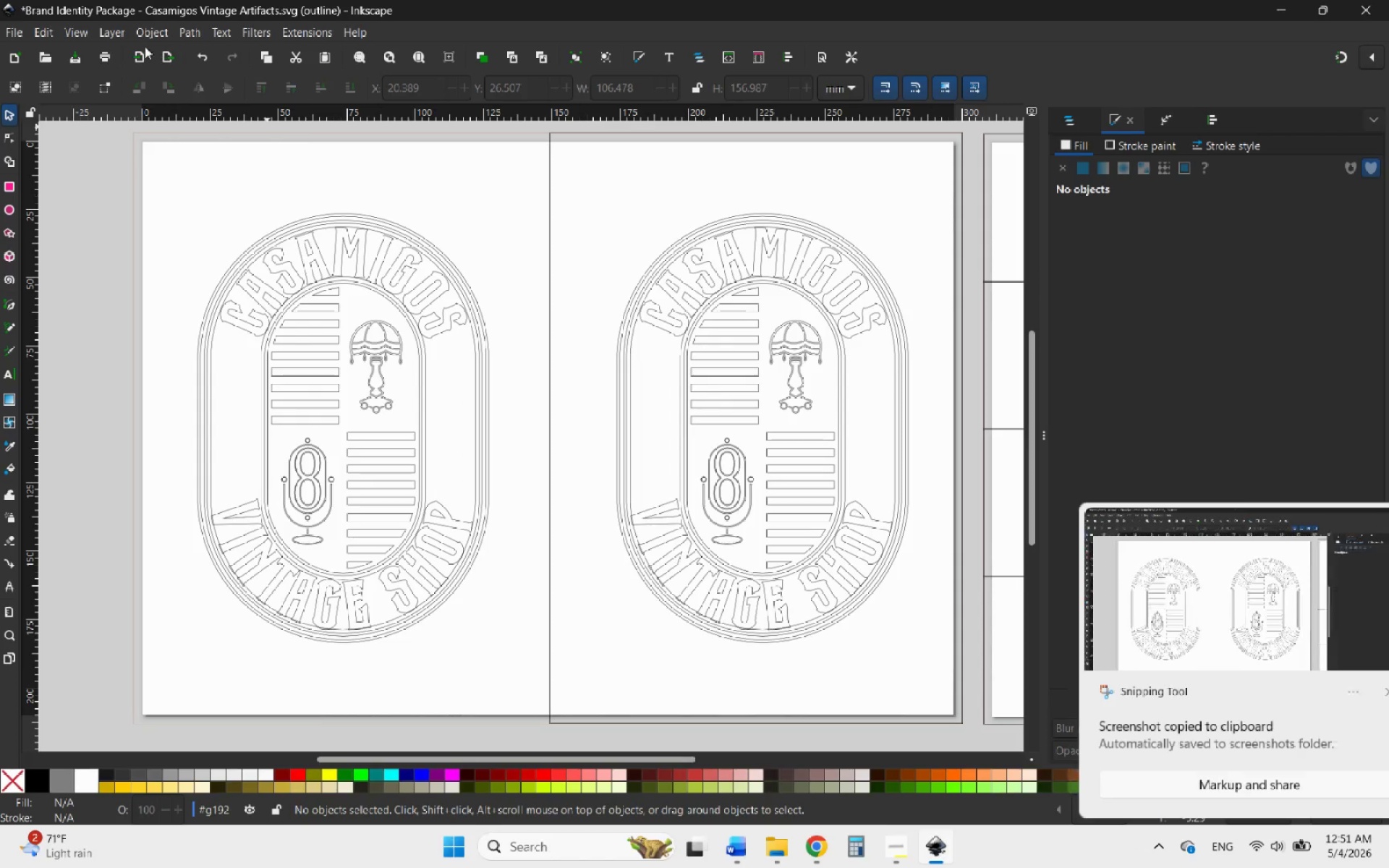 
left_click([85, 35])
 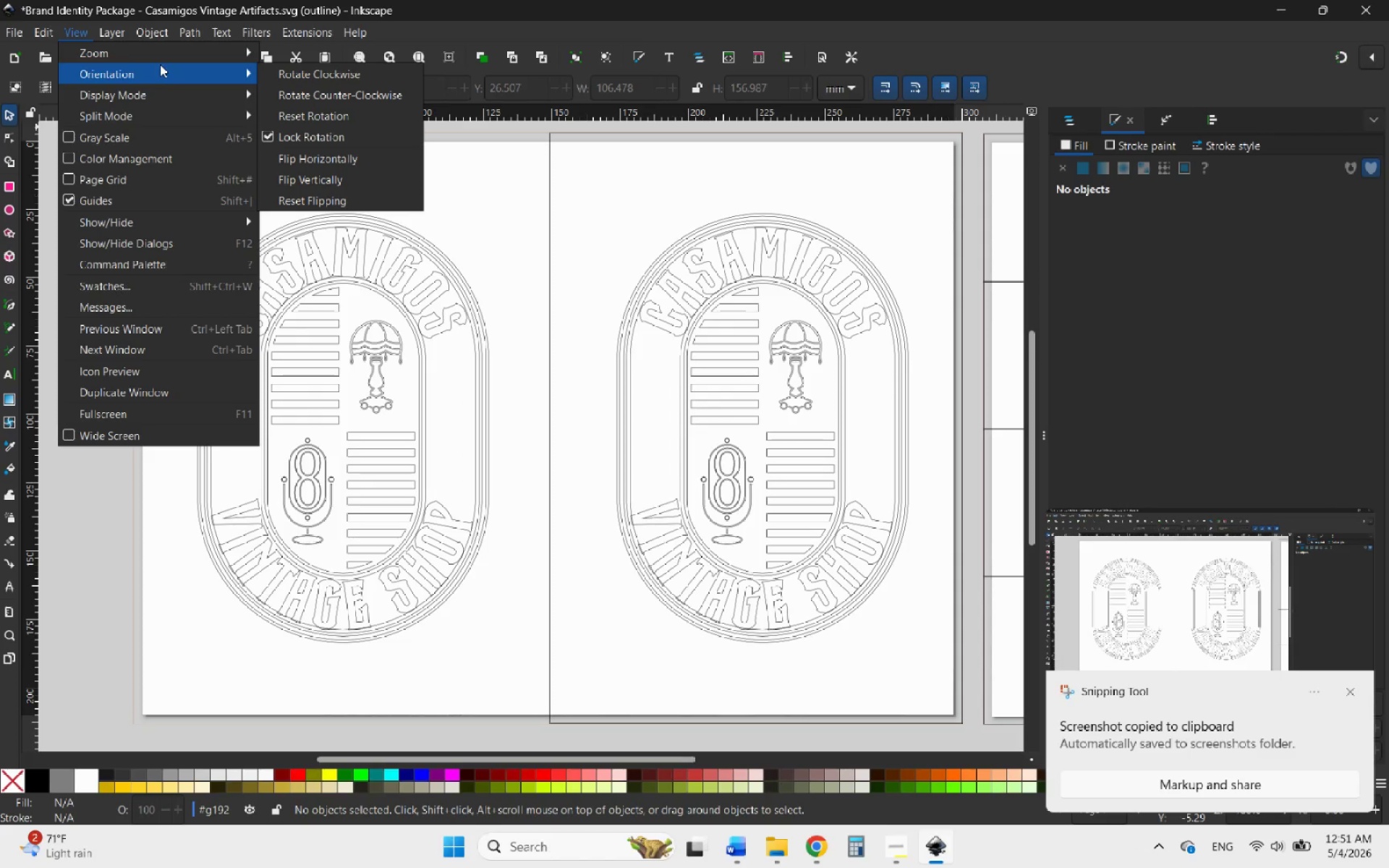 
mouse_move([170, 95])
 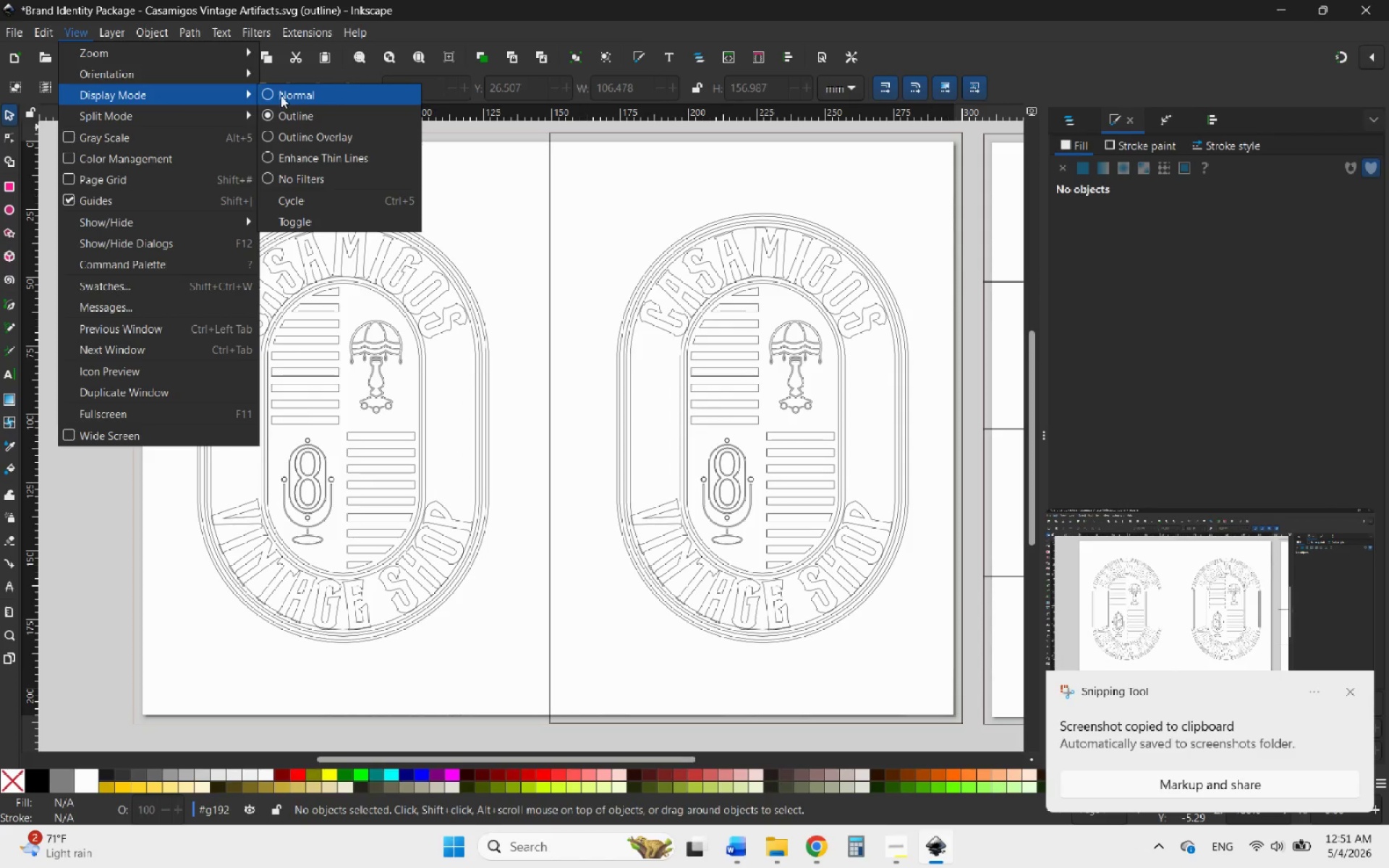 
left_click([283, 95])
 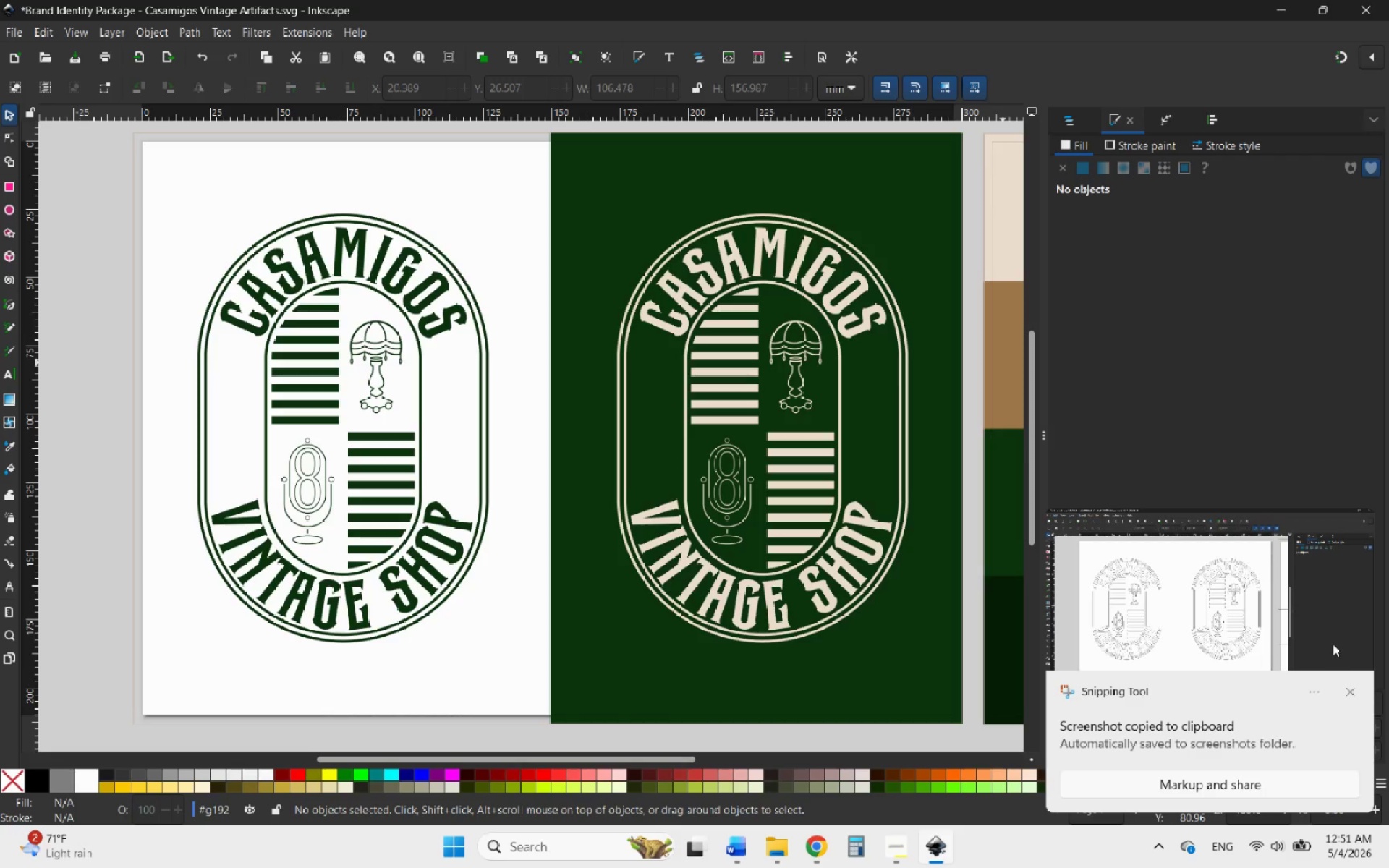 
left_click([1350, 697])
 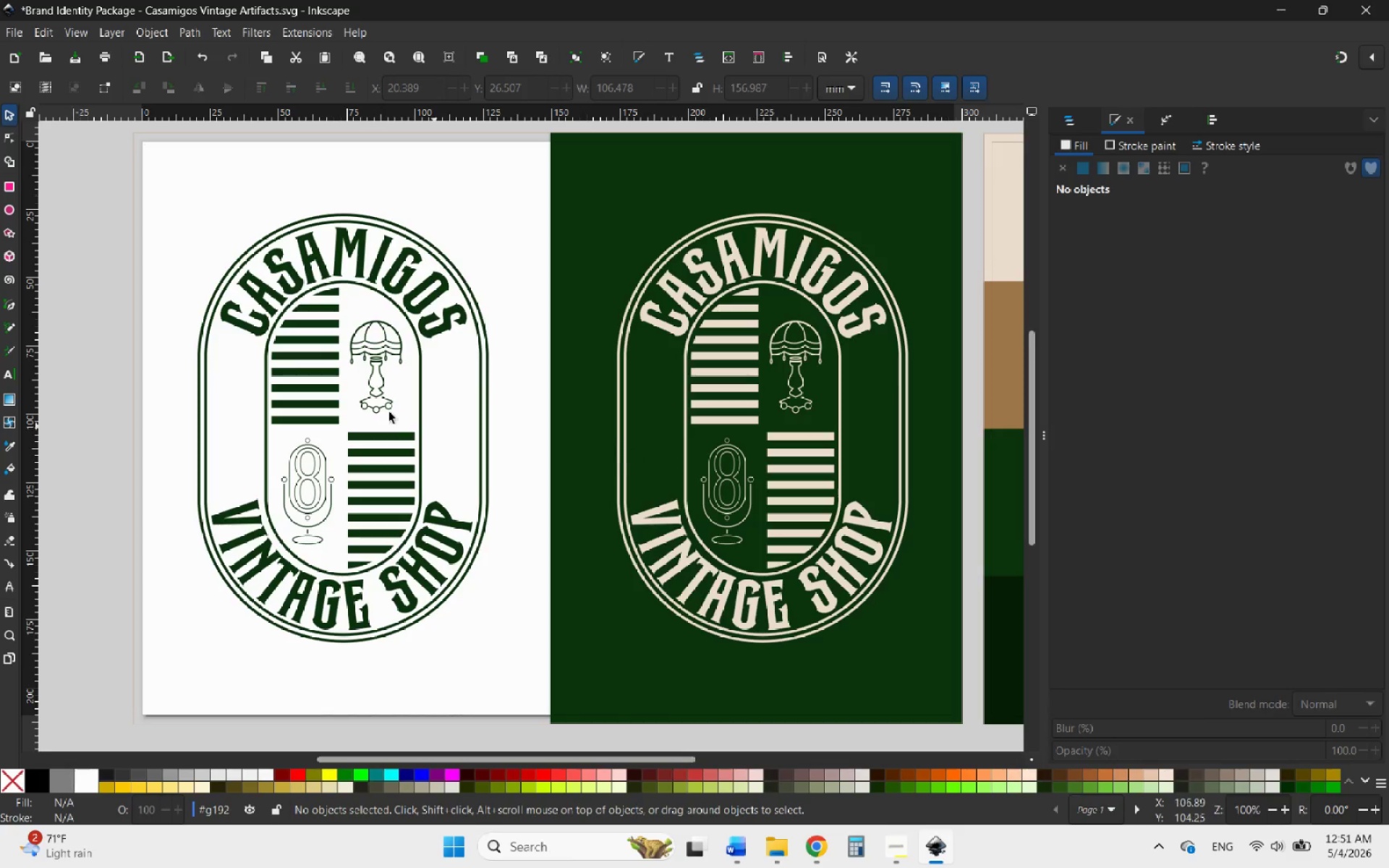 
hold_key(key=ControlLeft, duration=1.5)
scroll: coordinate [296, 402], scroll_direction: down, amount: 3.0
 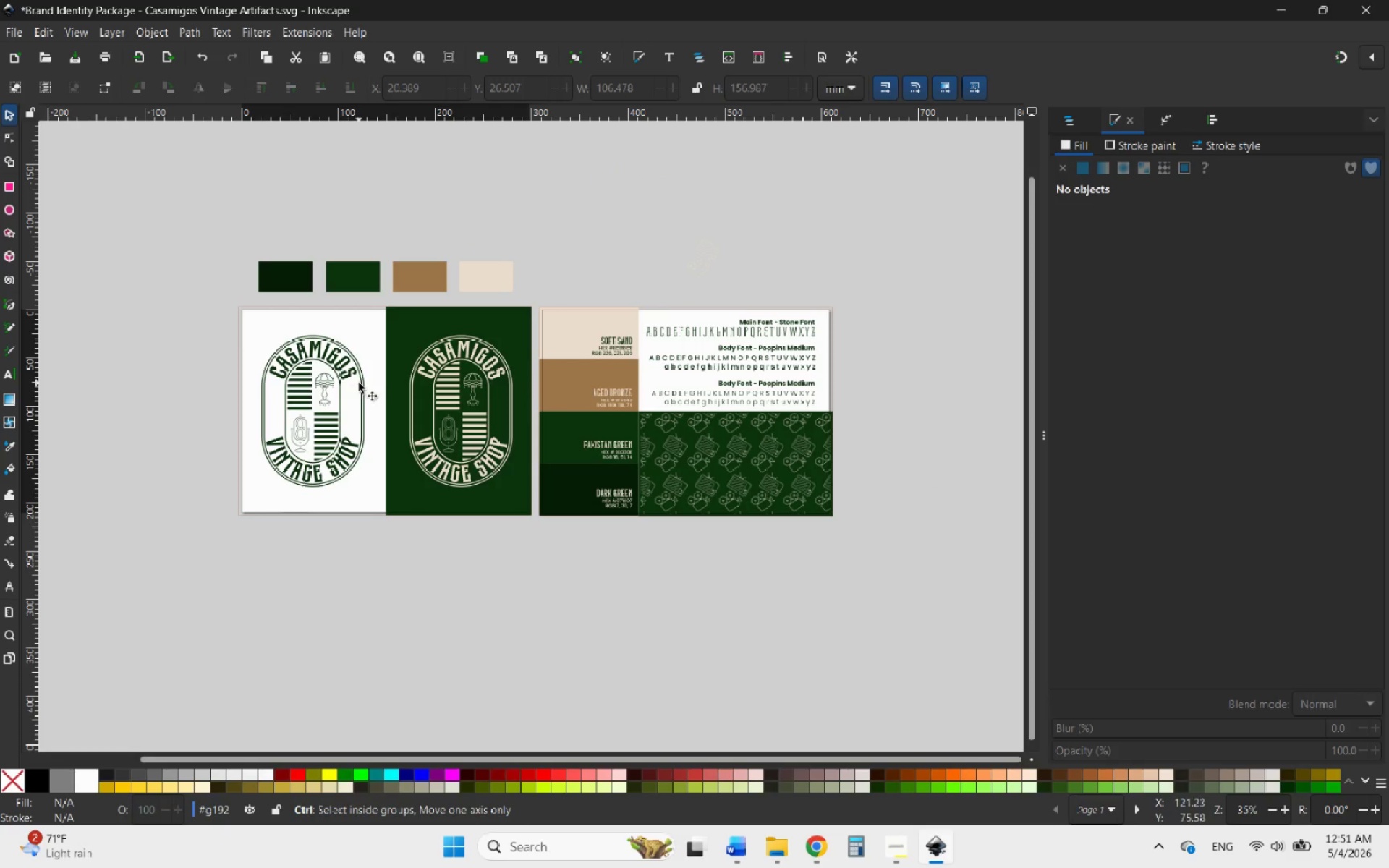 
scroll: coordinate [360, 383], scroll_direction: up, amount: 1.0
 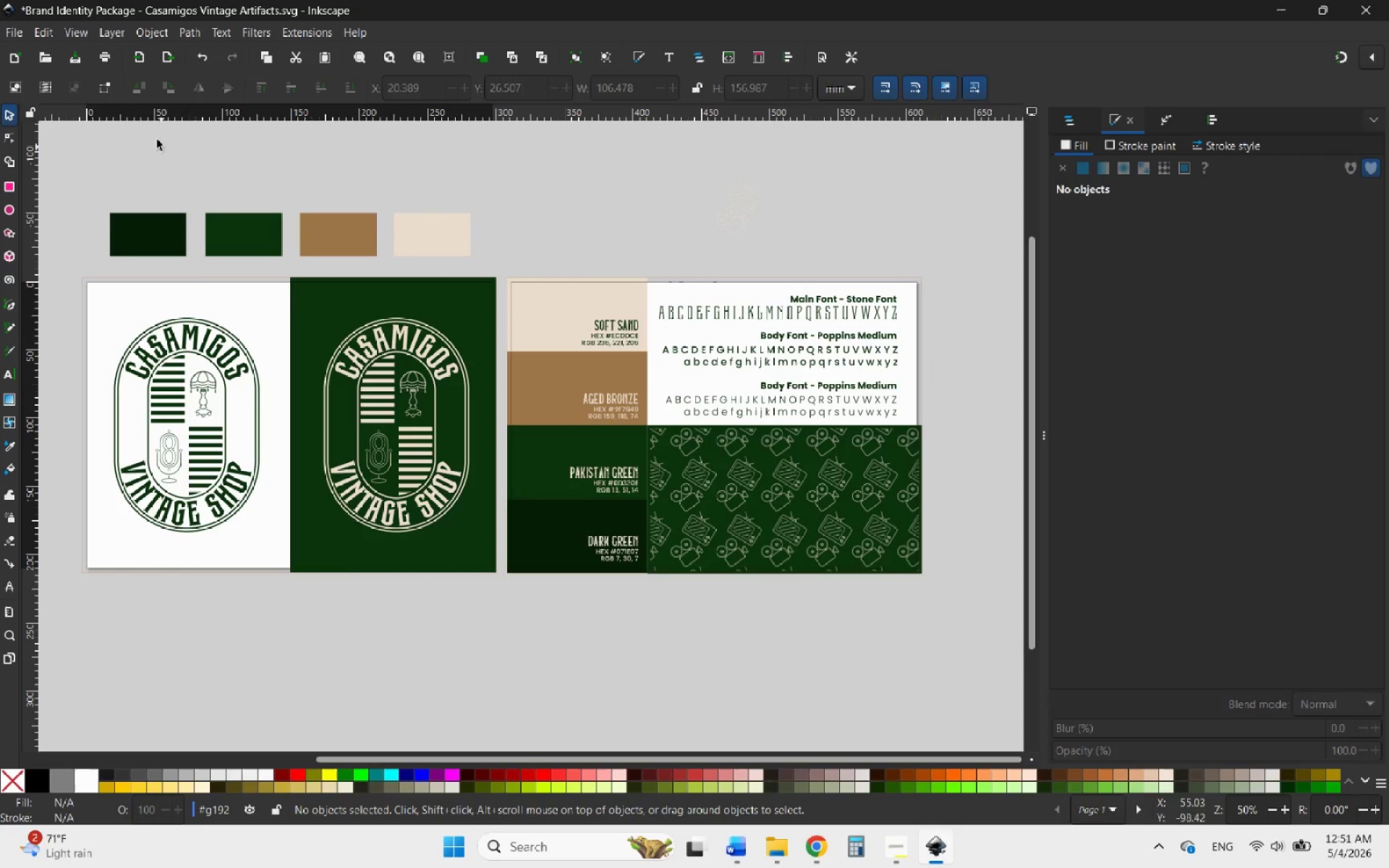 
left_click([15, 33])
 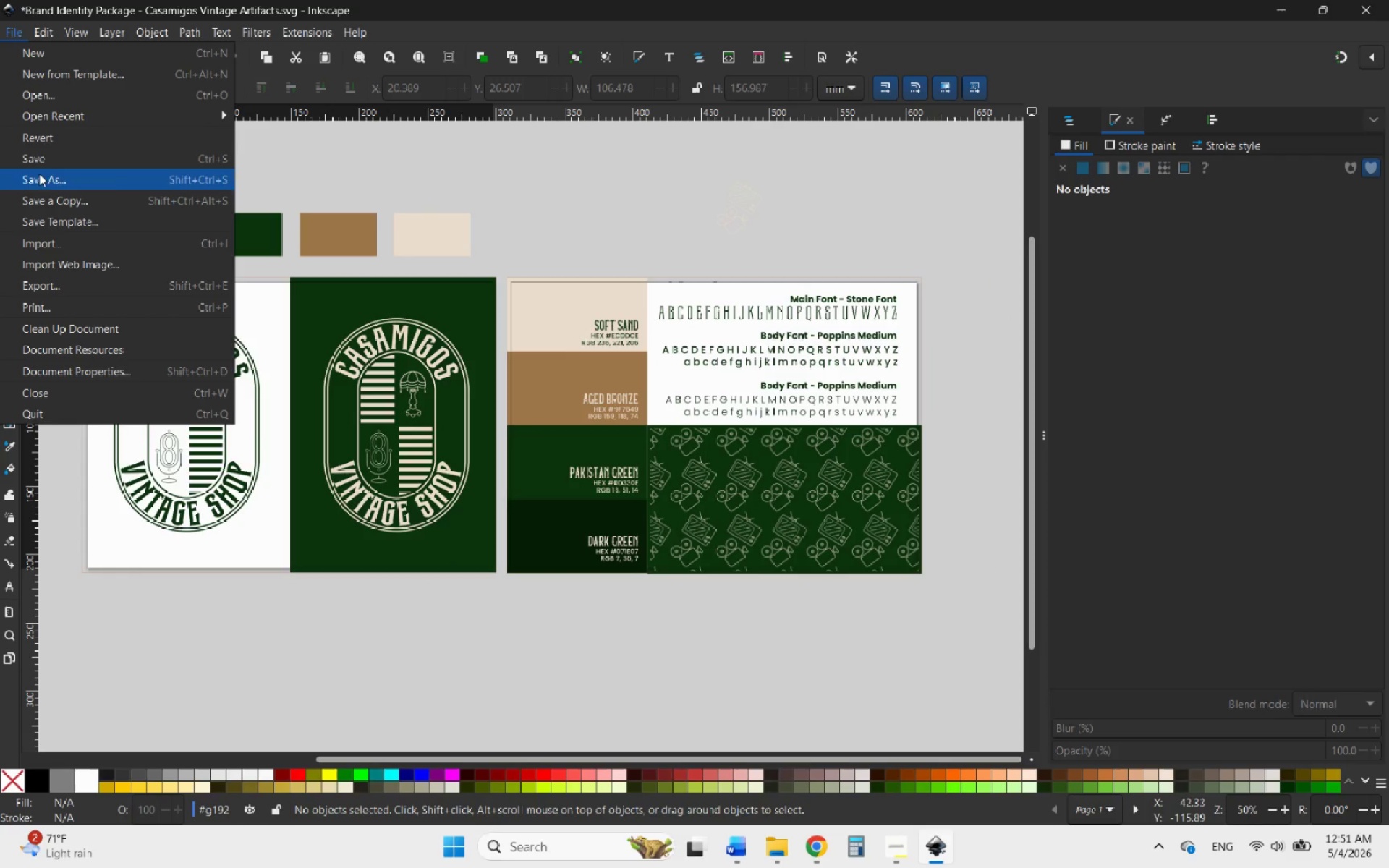 
left_click([35, 165])
 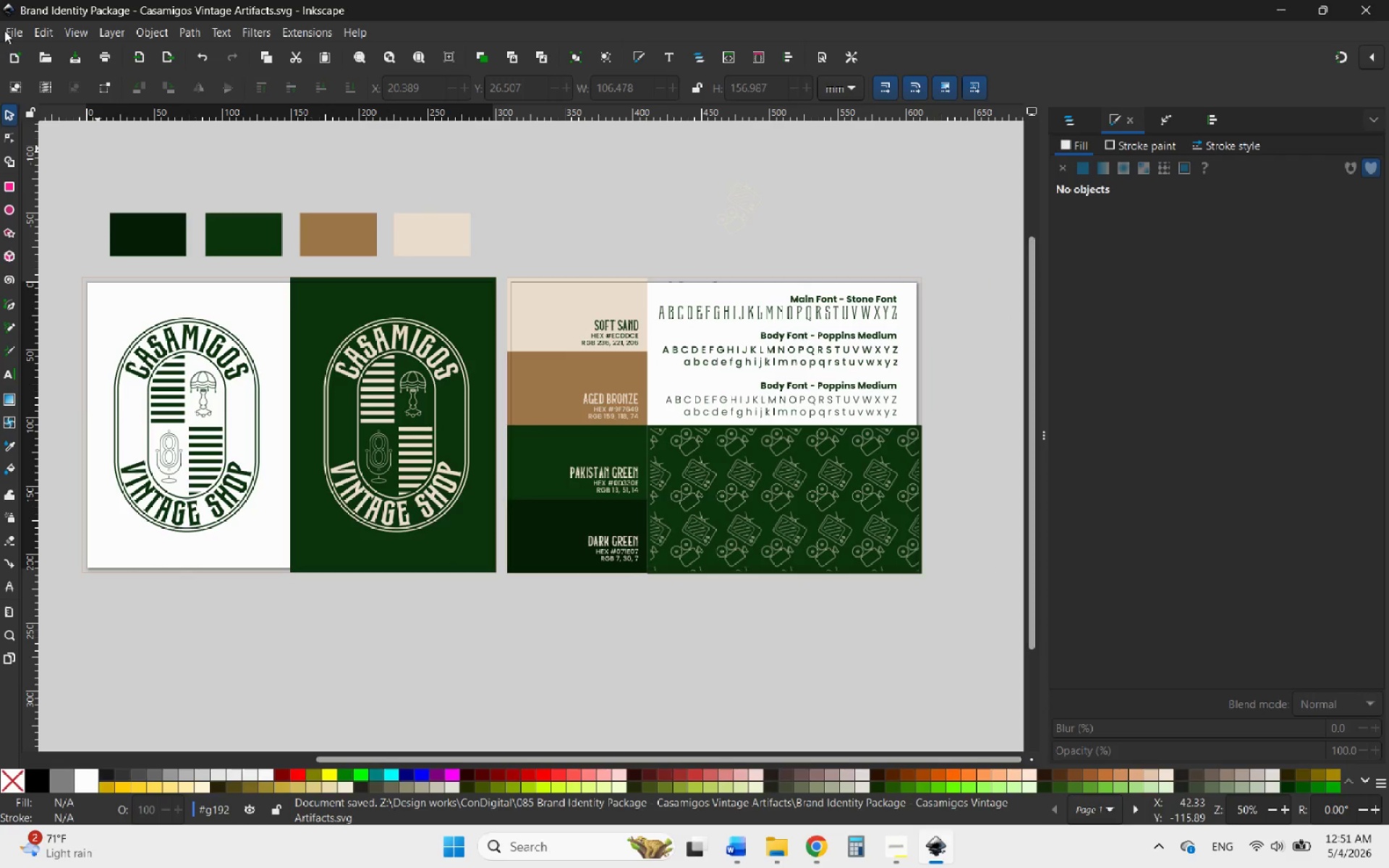 
left_click([8, 28])
 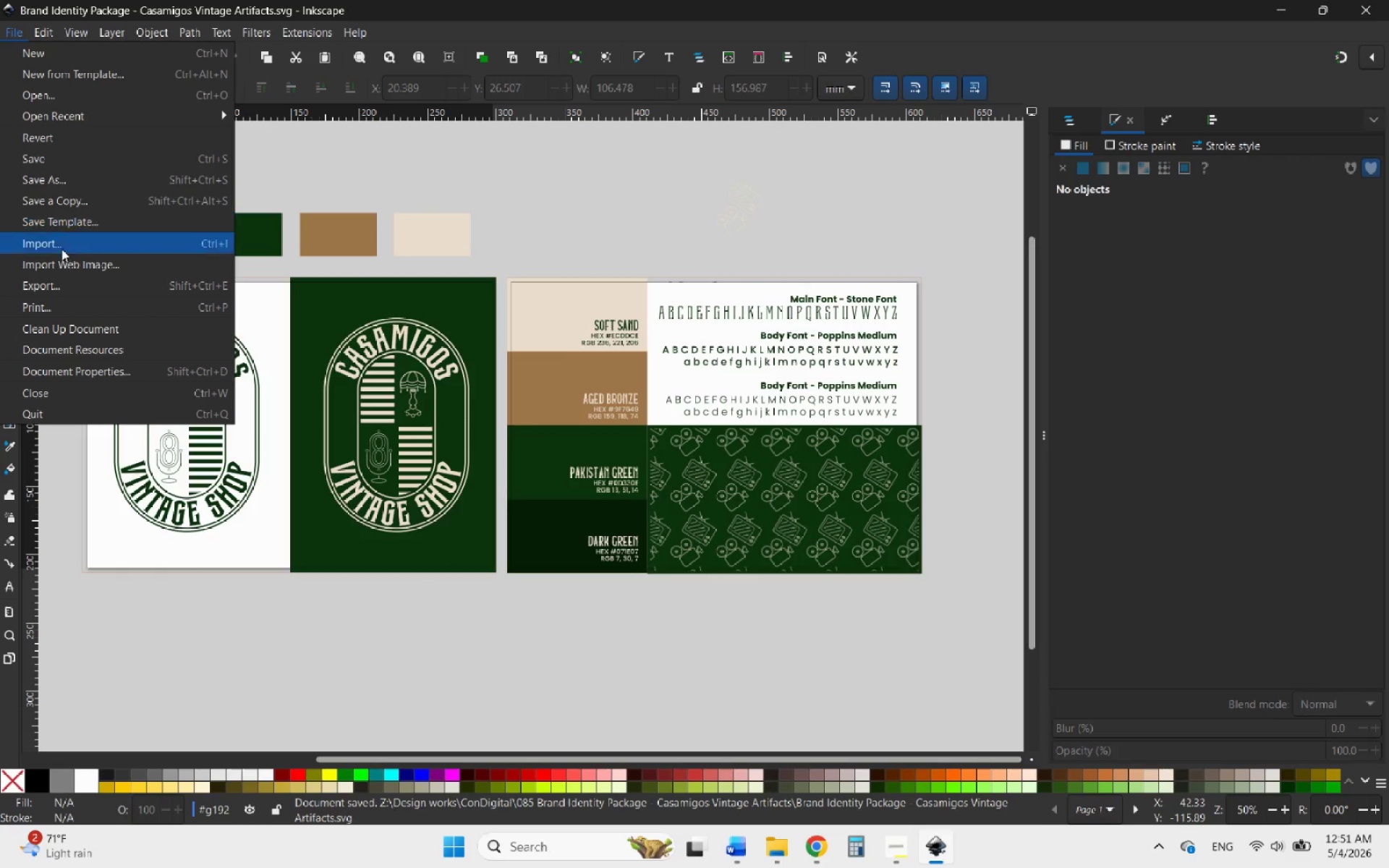 
left_click([51, 286])
 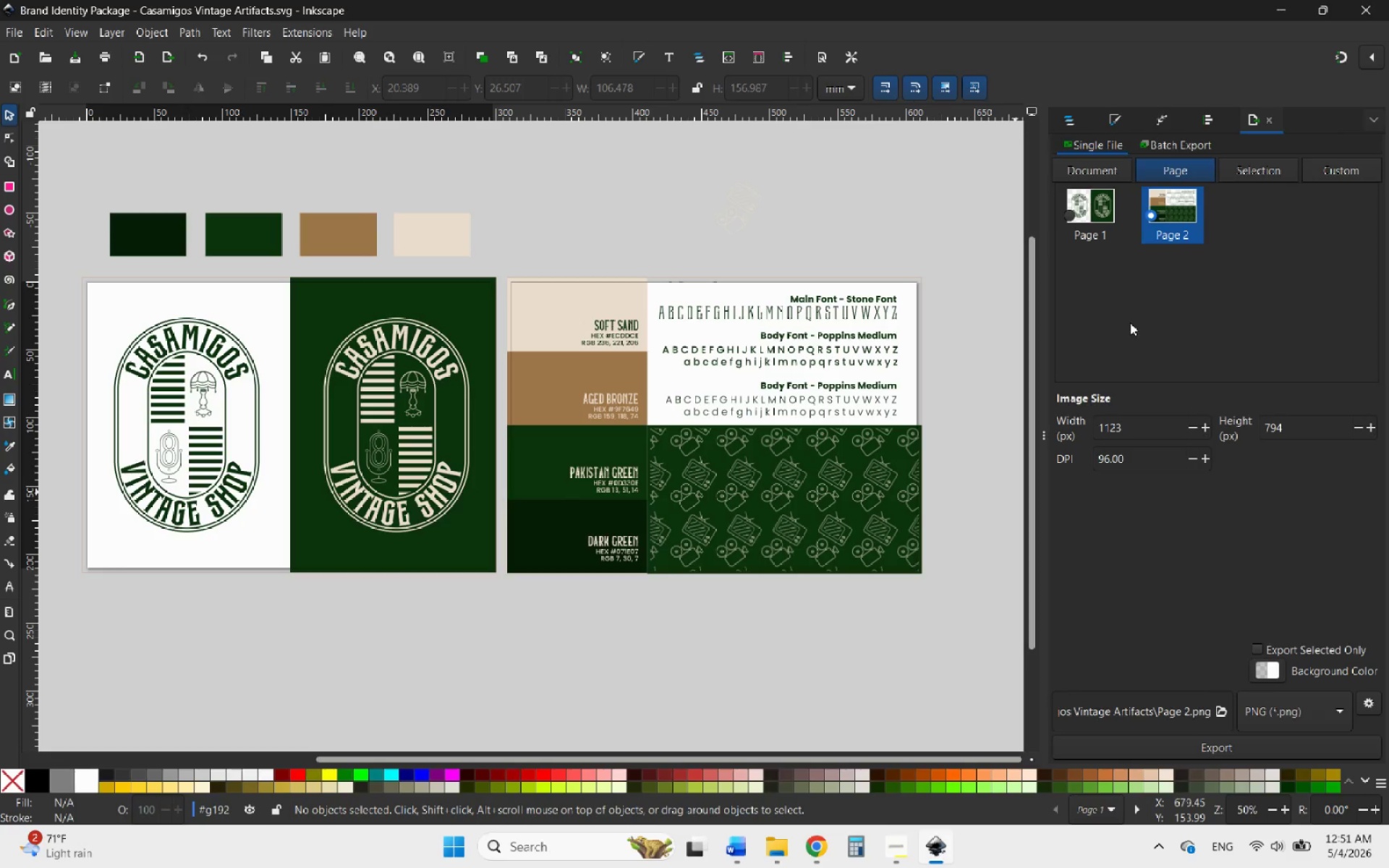 
left_click([1294, 705])
 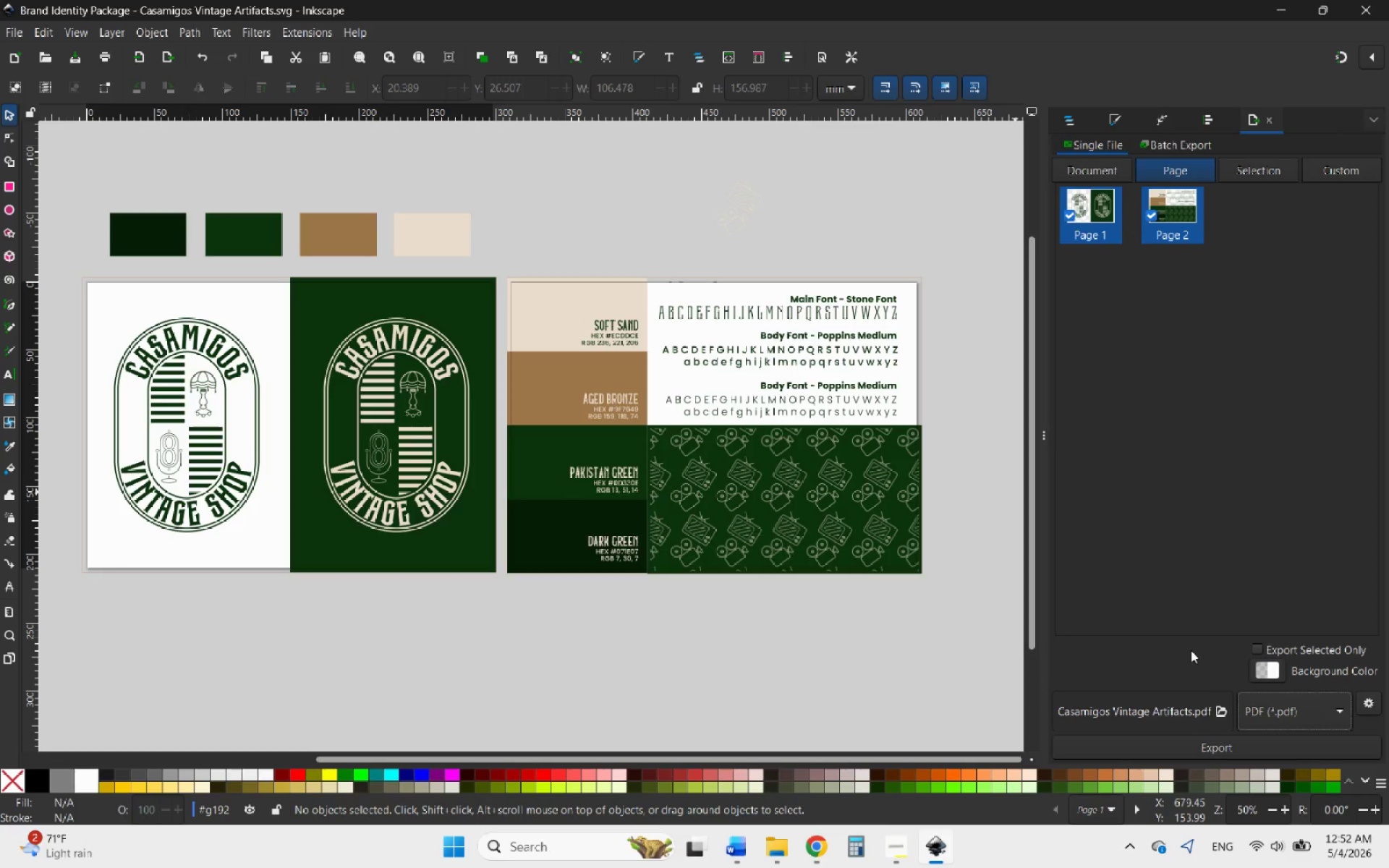 
left_click([1227, 713])
 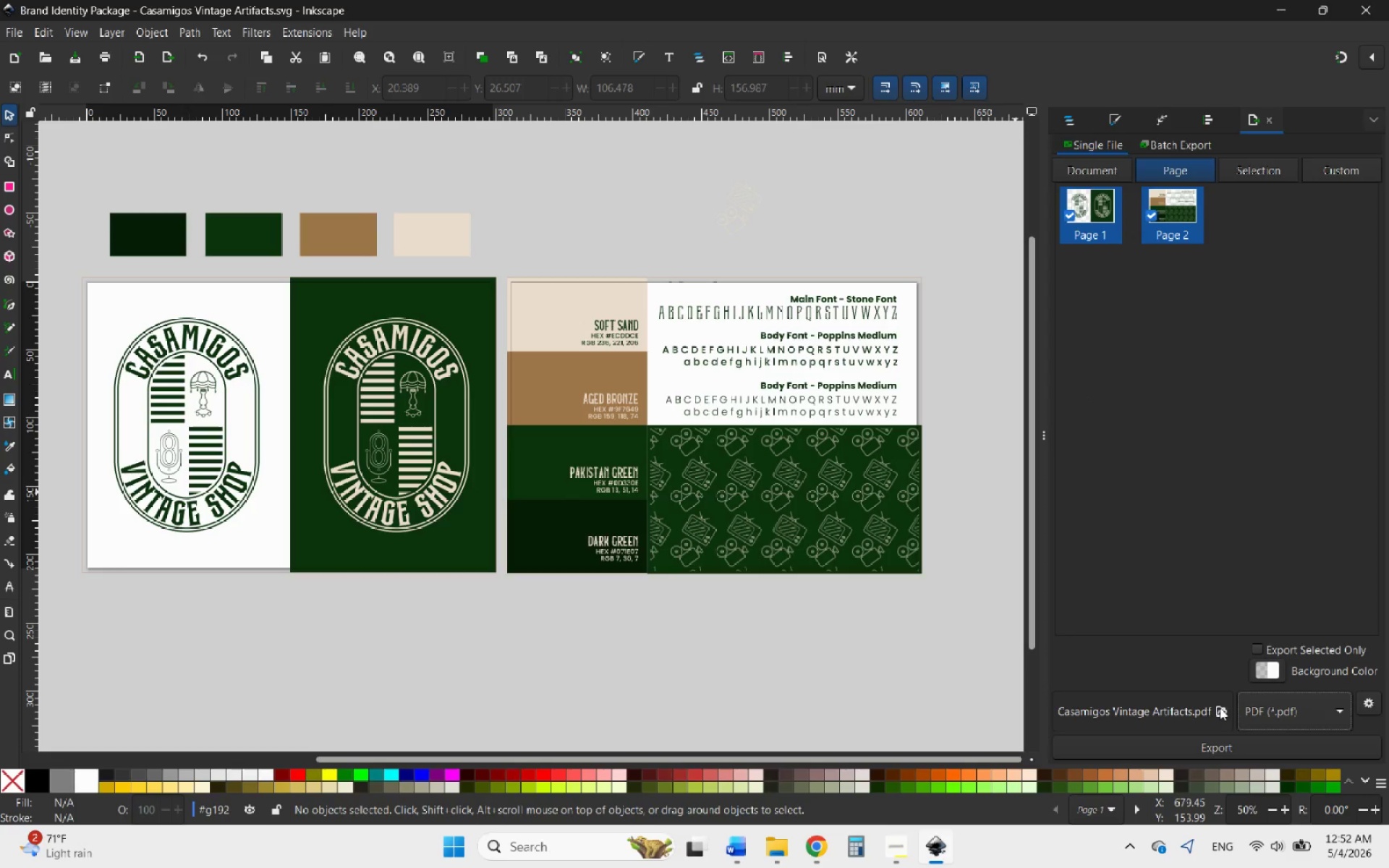 
left_click([1219, 707])
 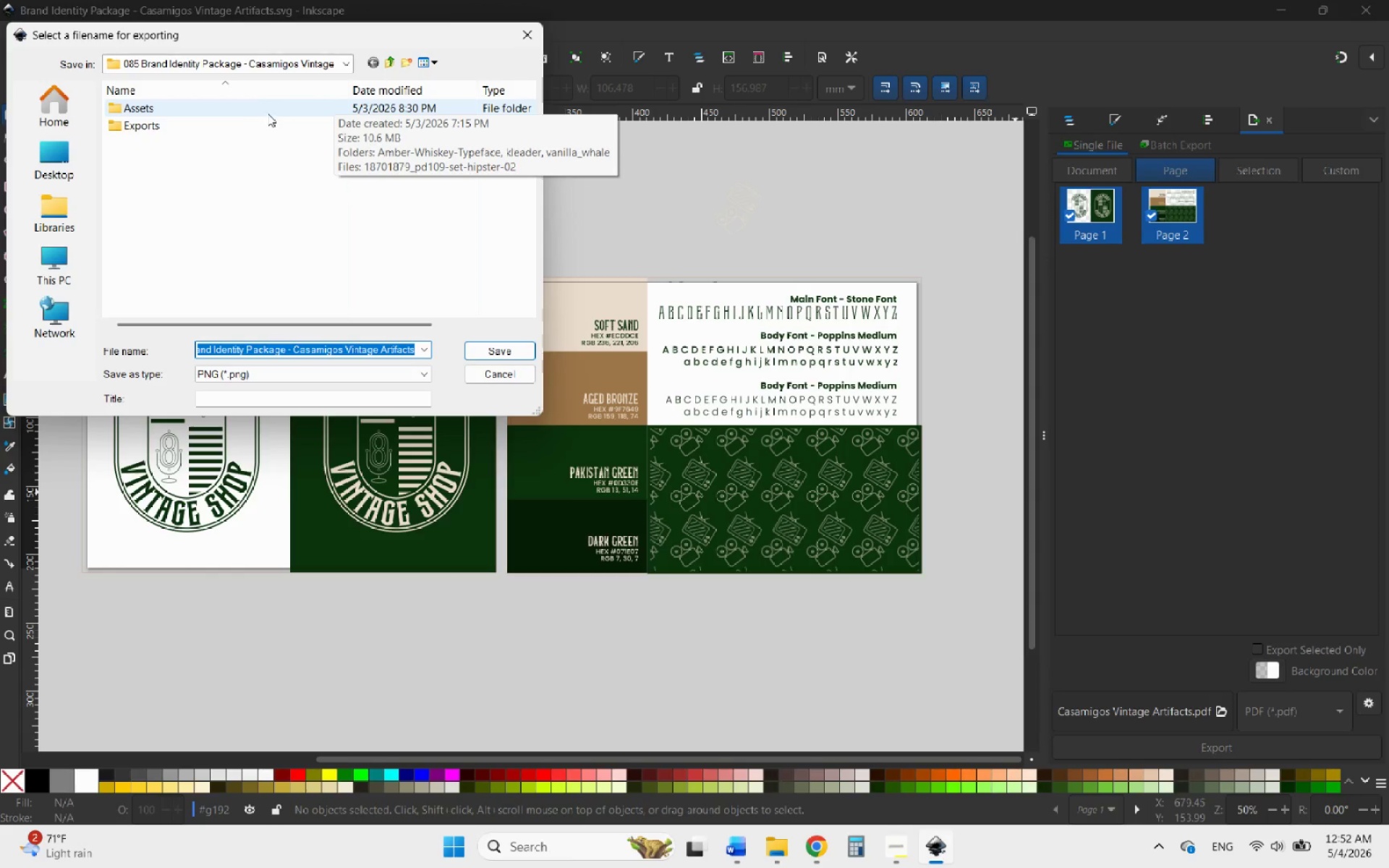 
double_click([265, 123])
 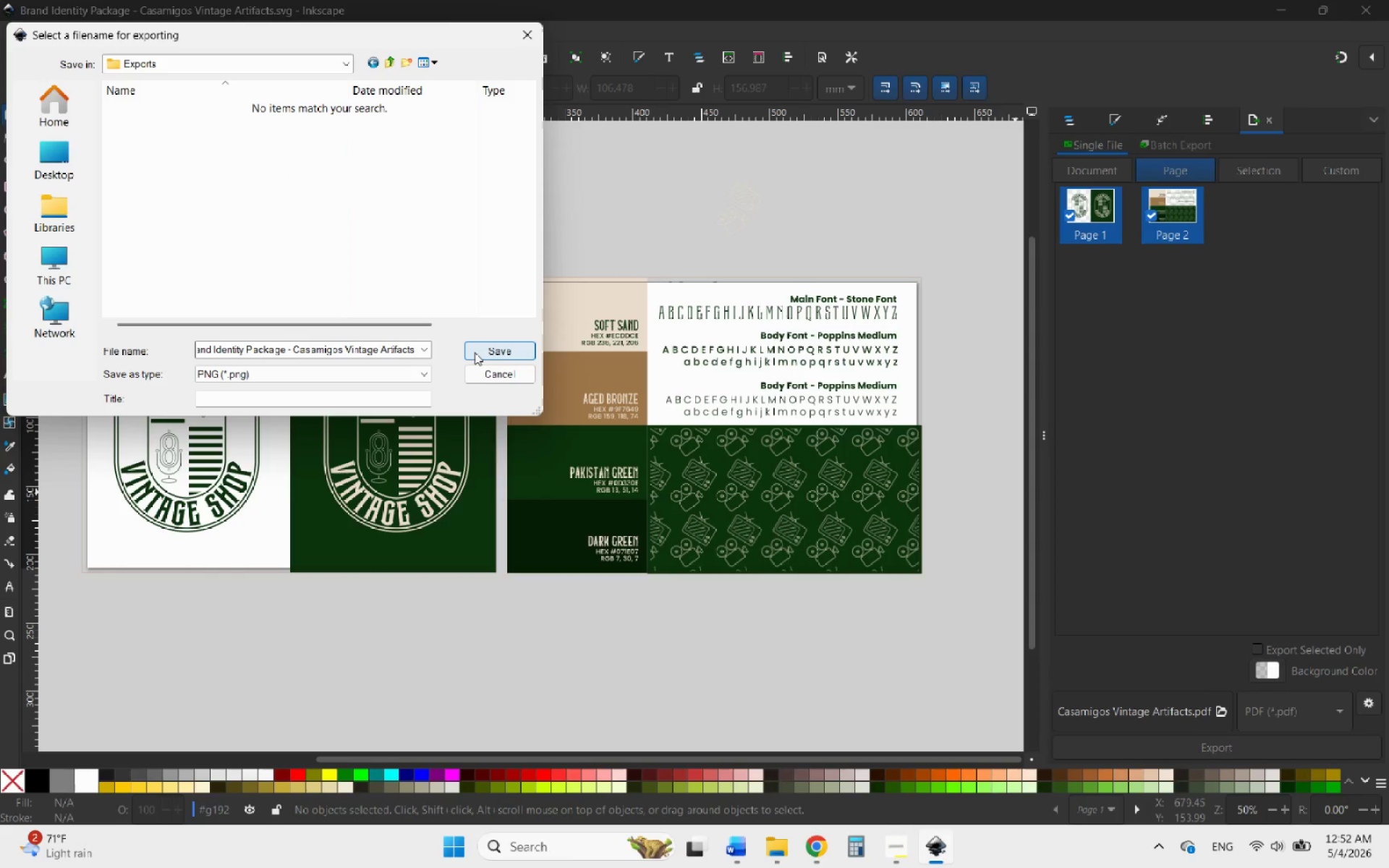 
left_click([399, 366])
 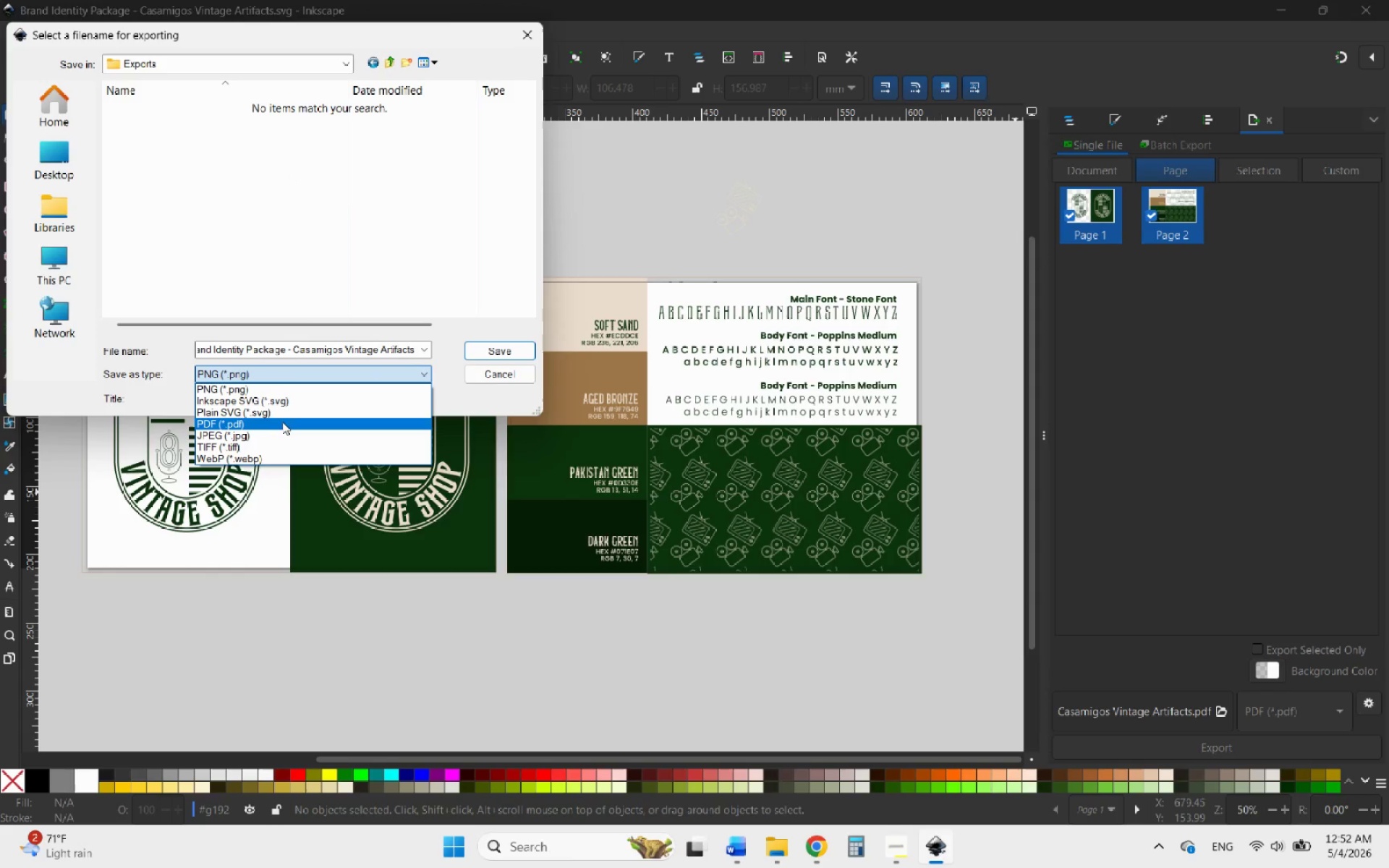 
left_click([283, 422])
 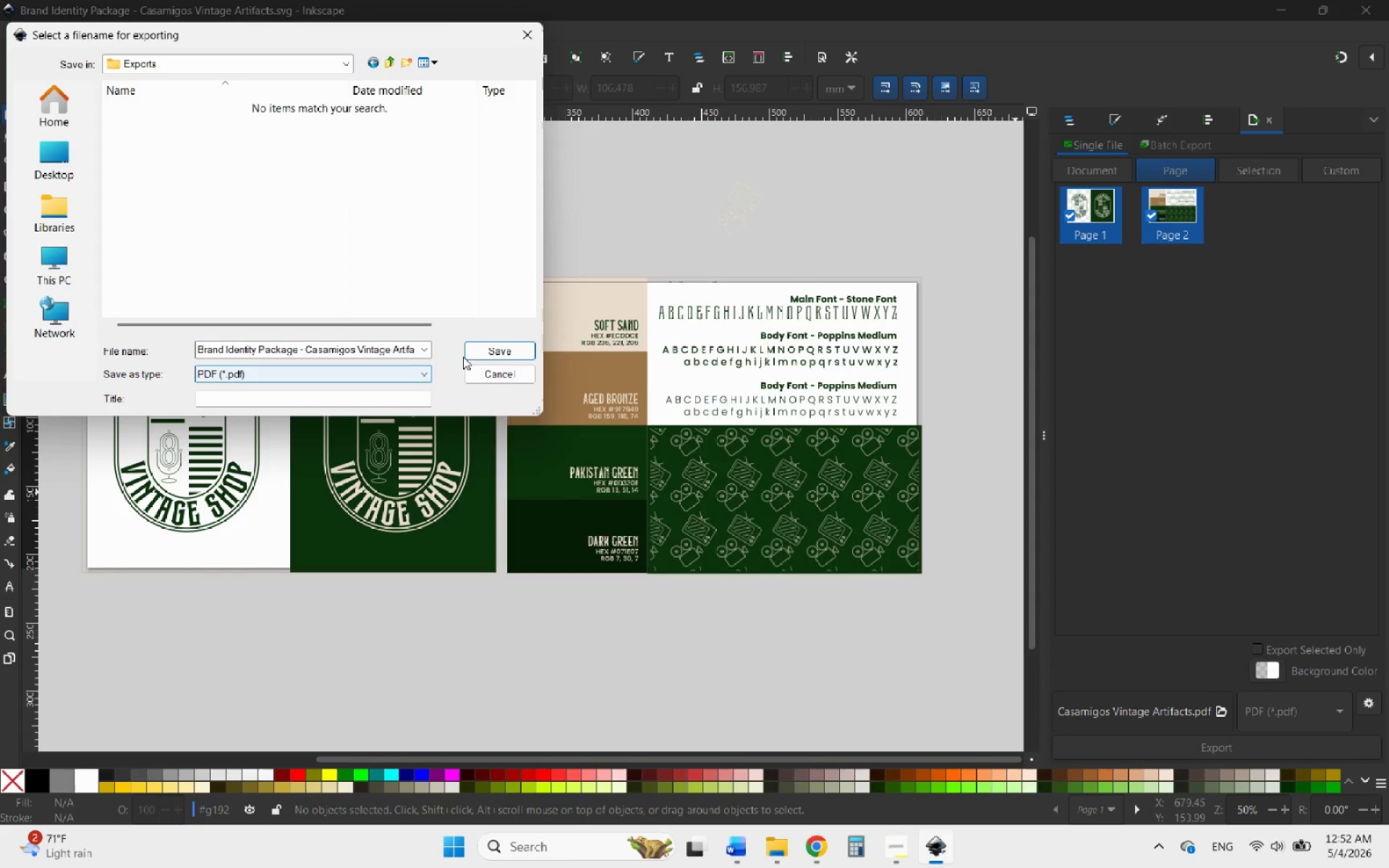 
left_click([472, 355])
 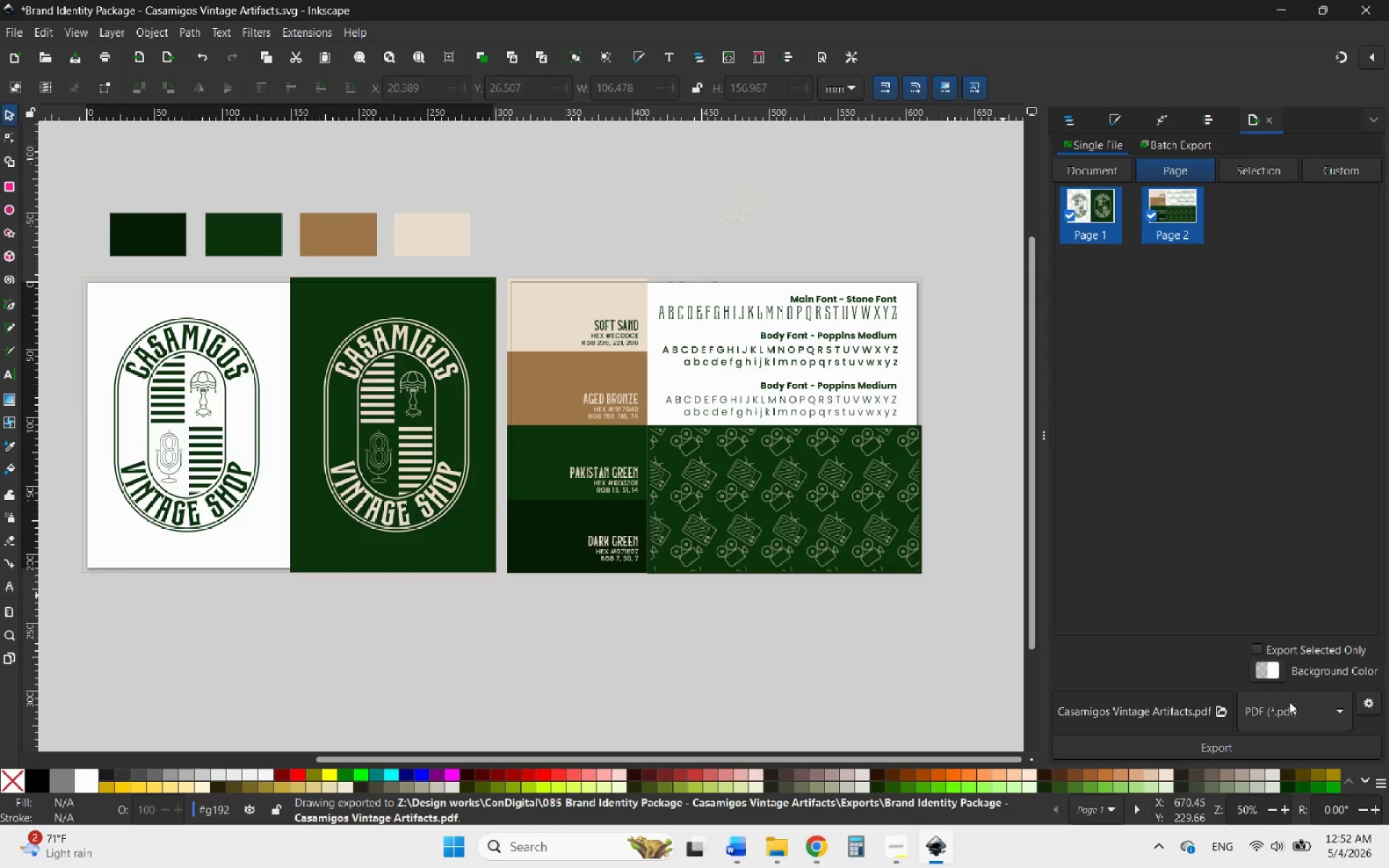 
left_click([1242, 742])
 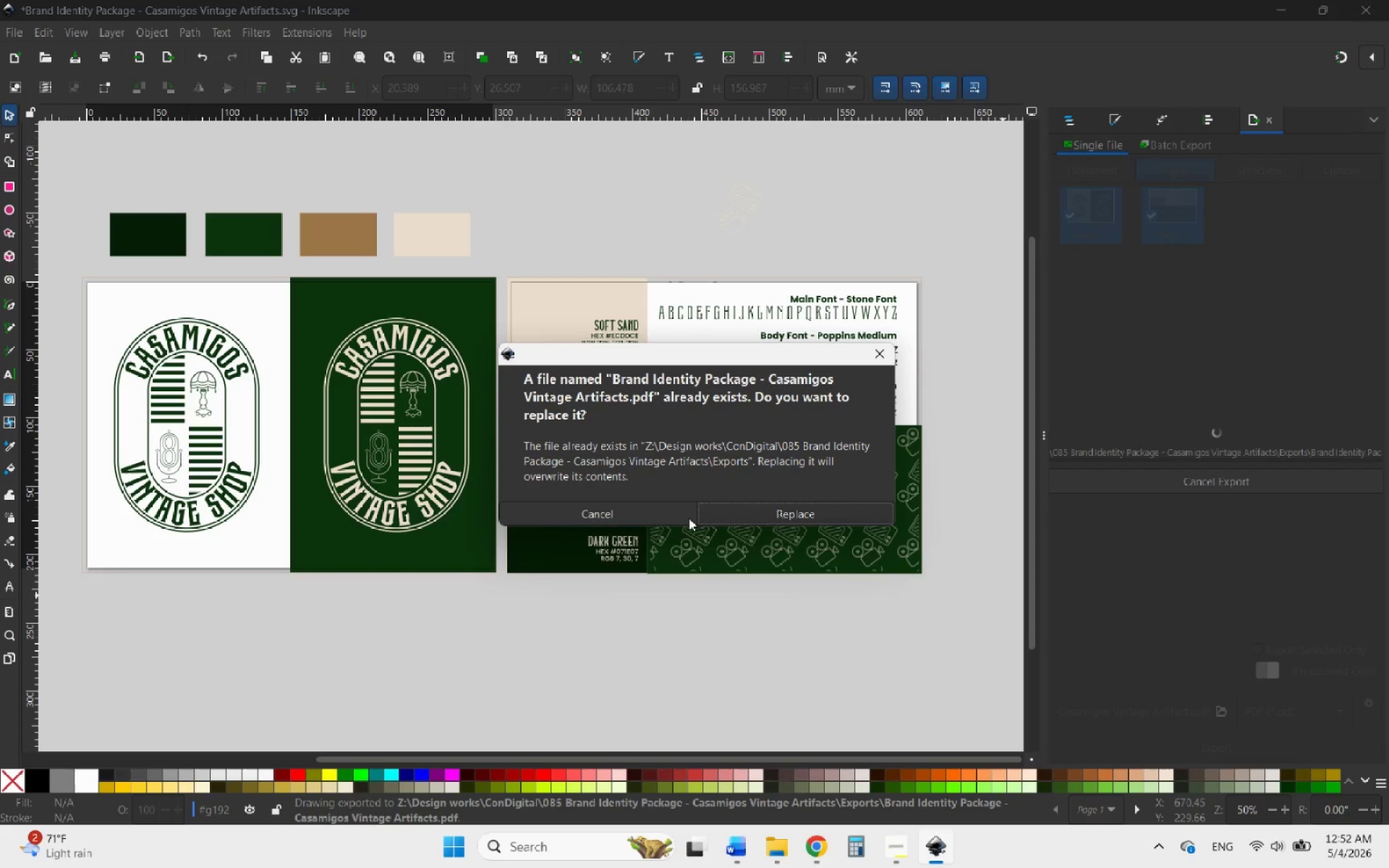 
left_click([723, 515])
 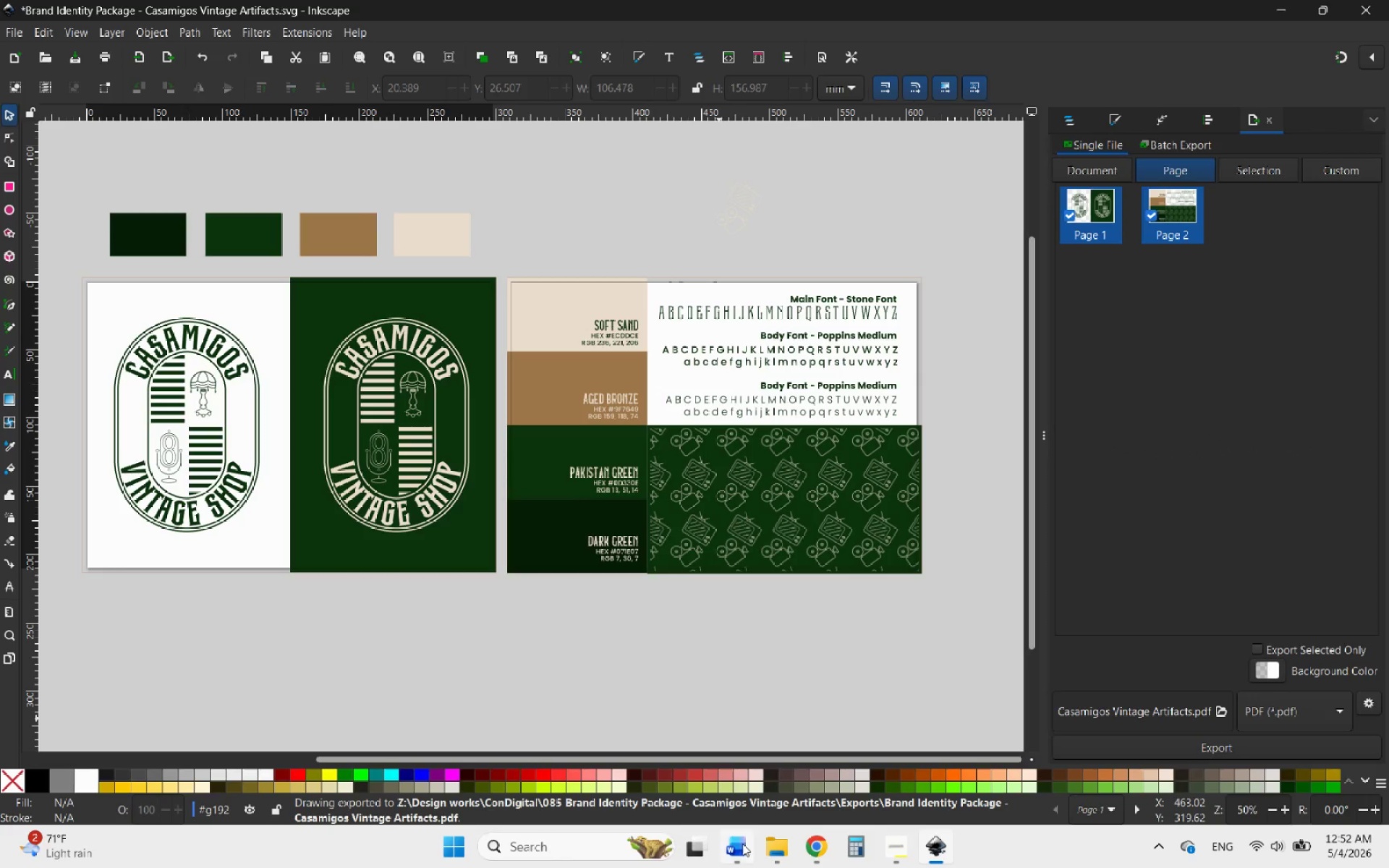 
left_click([781, 857])
 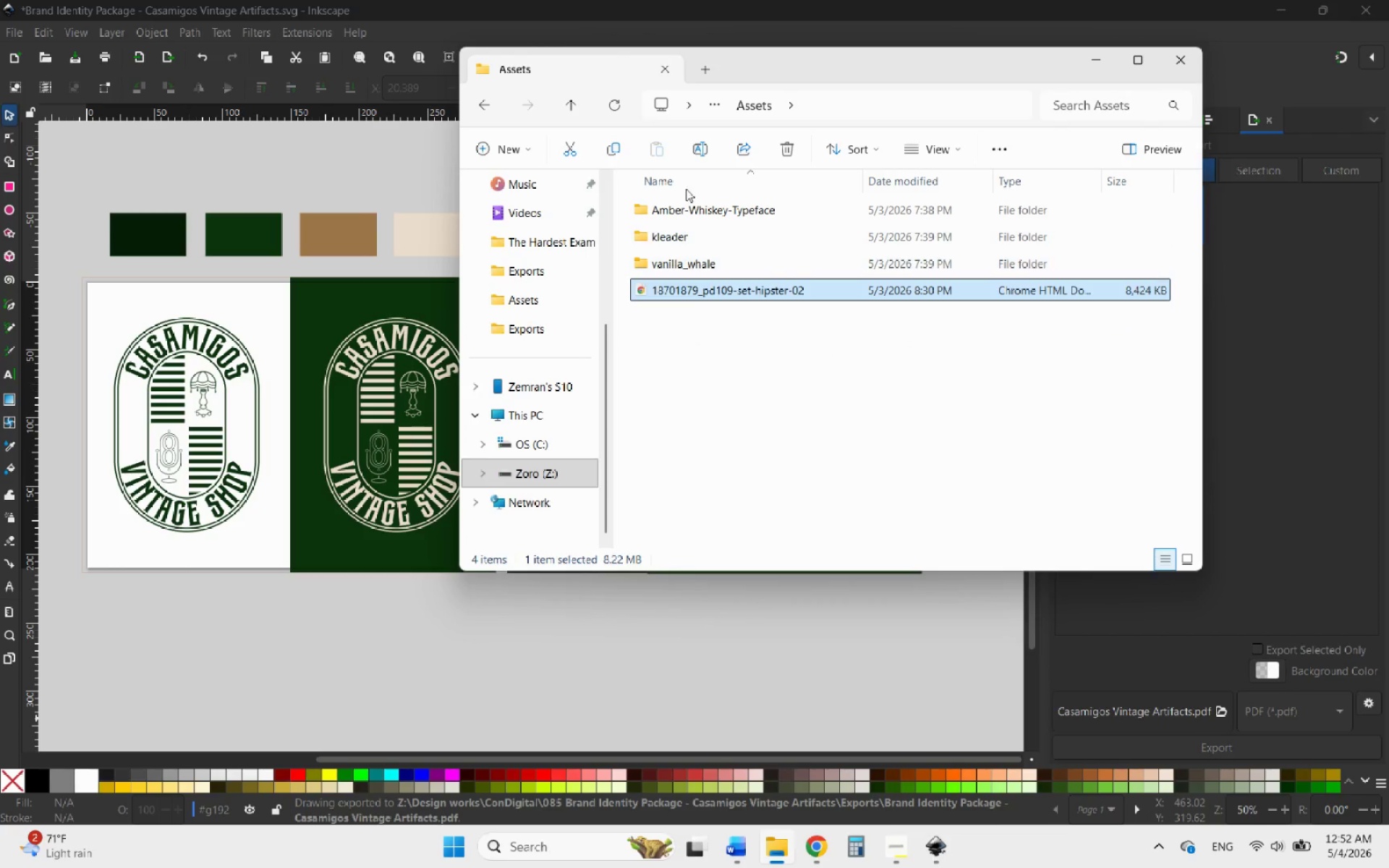 
left_click([723, 103])
 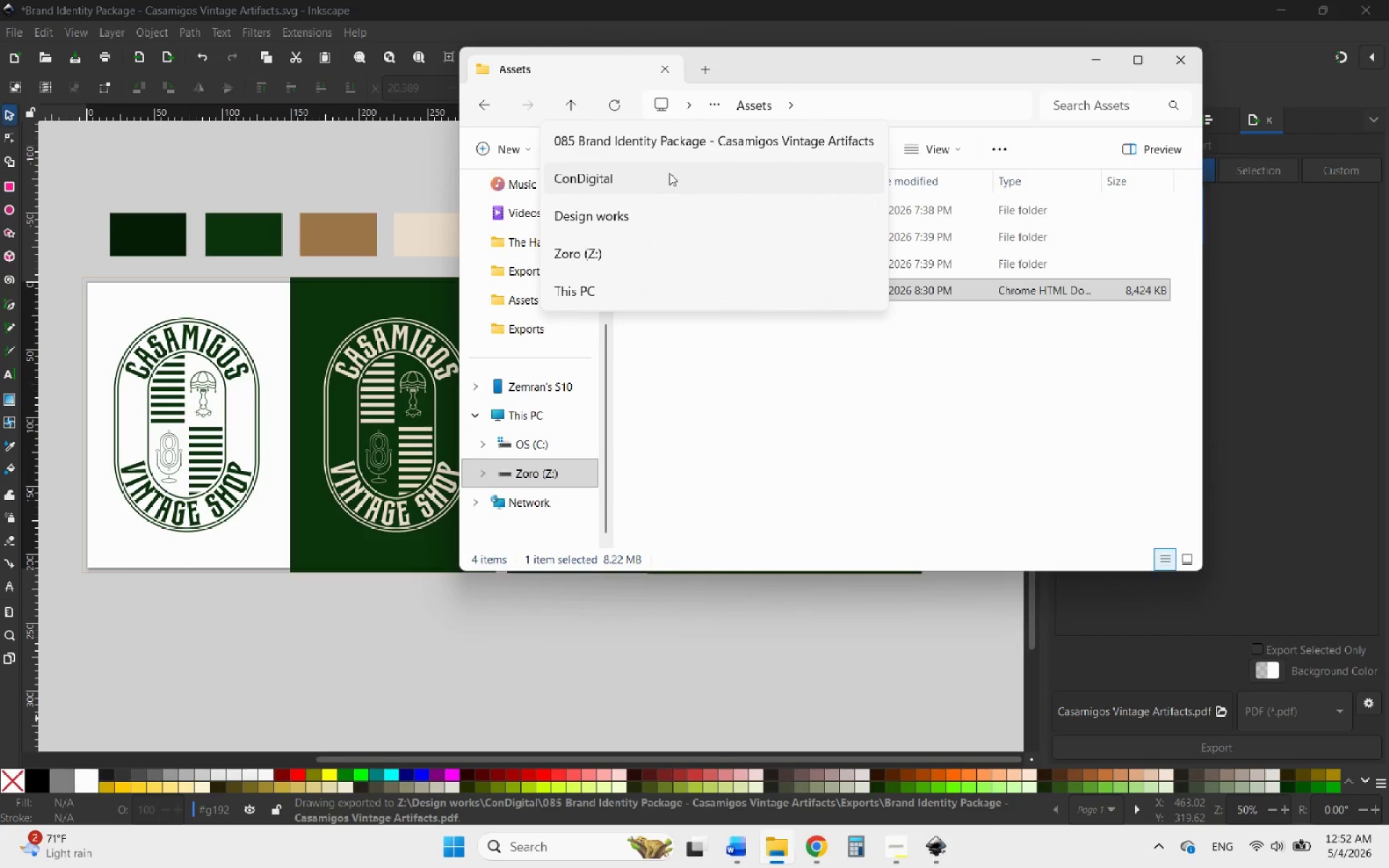 
left_click([654, 145])
 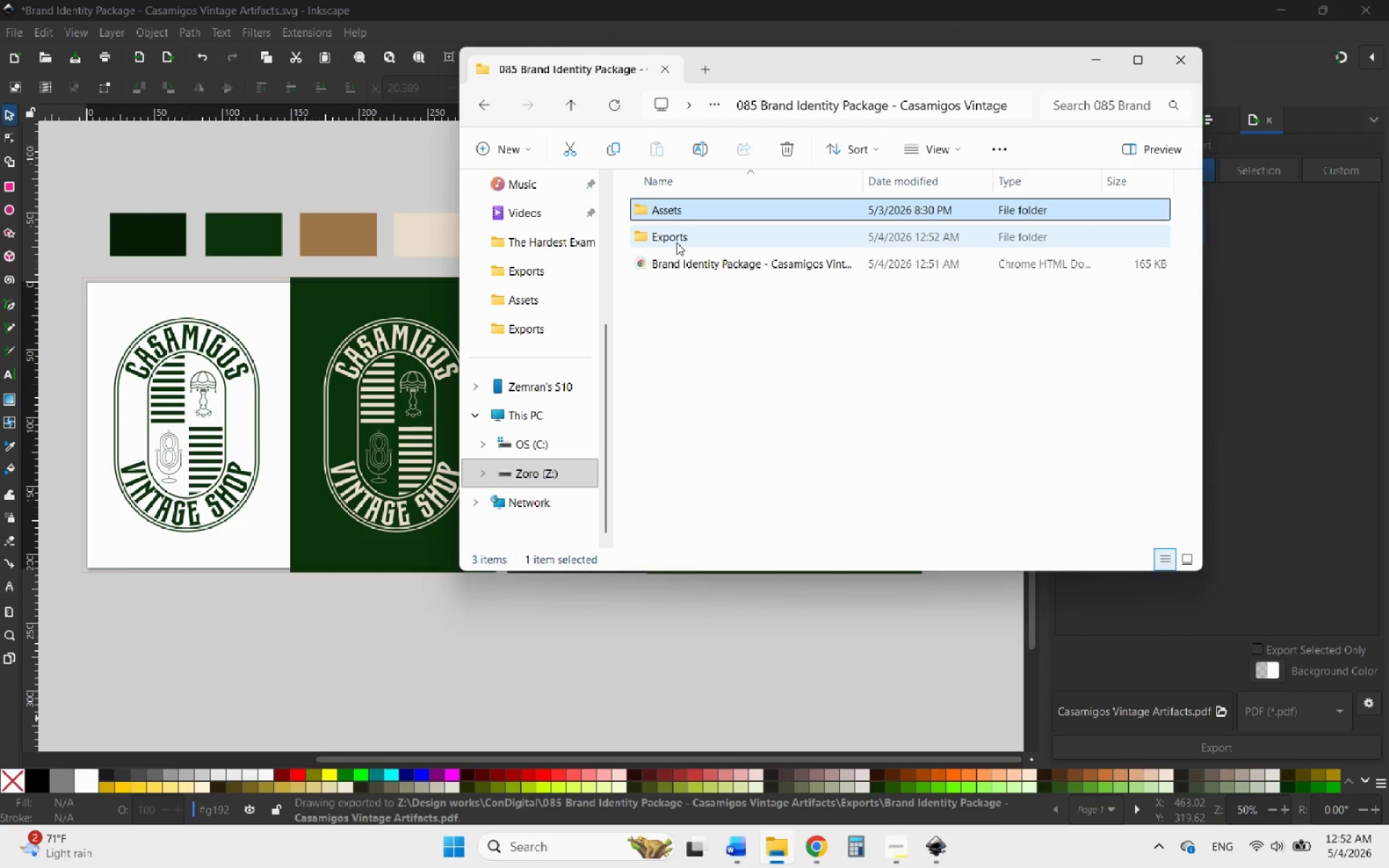 
double_click([675, 244])
 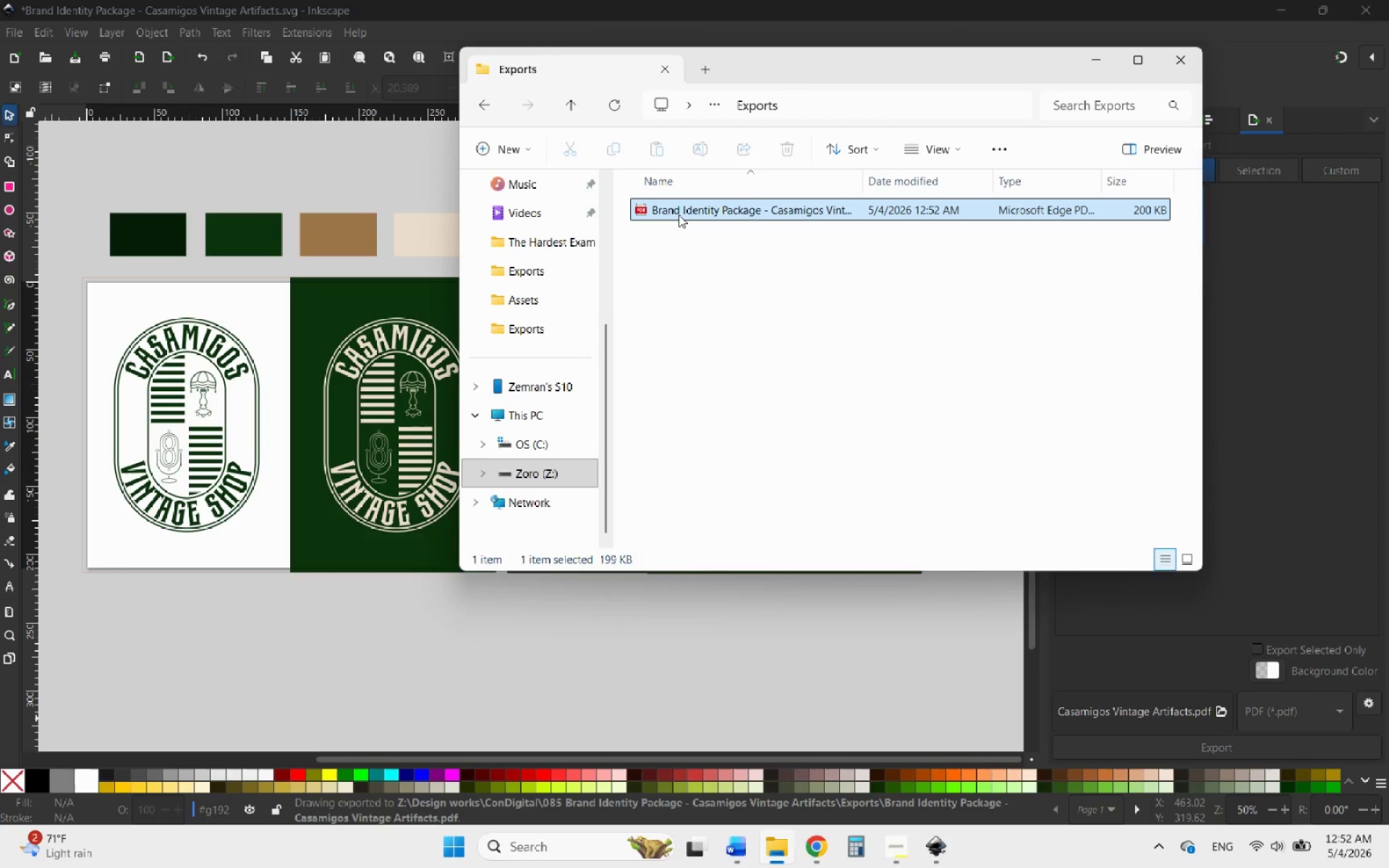 
double_click([679, 215])
 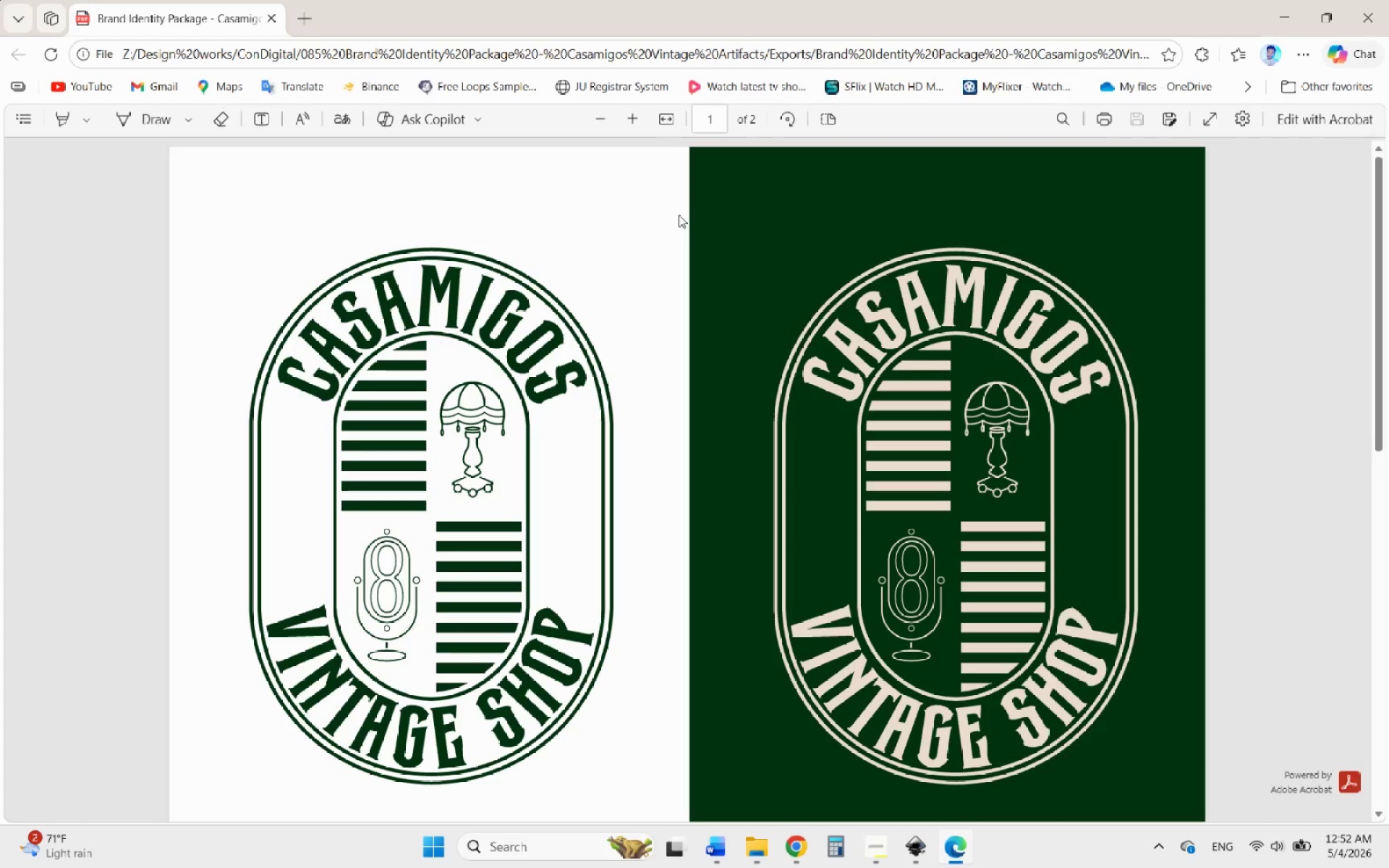 
scroll: coordinate [676, 283], scroll_direction: down, amount: 14.0
 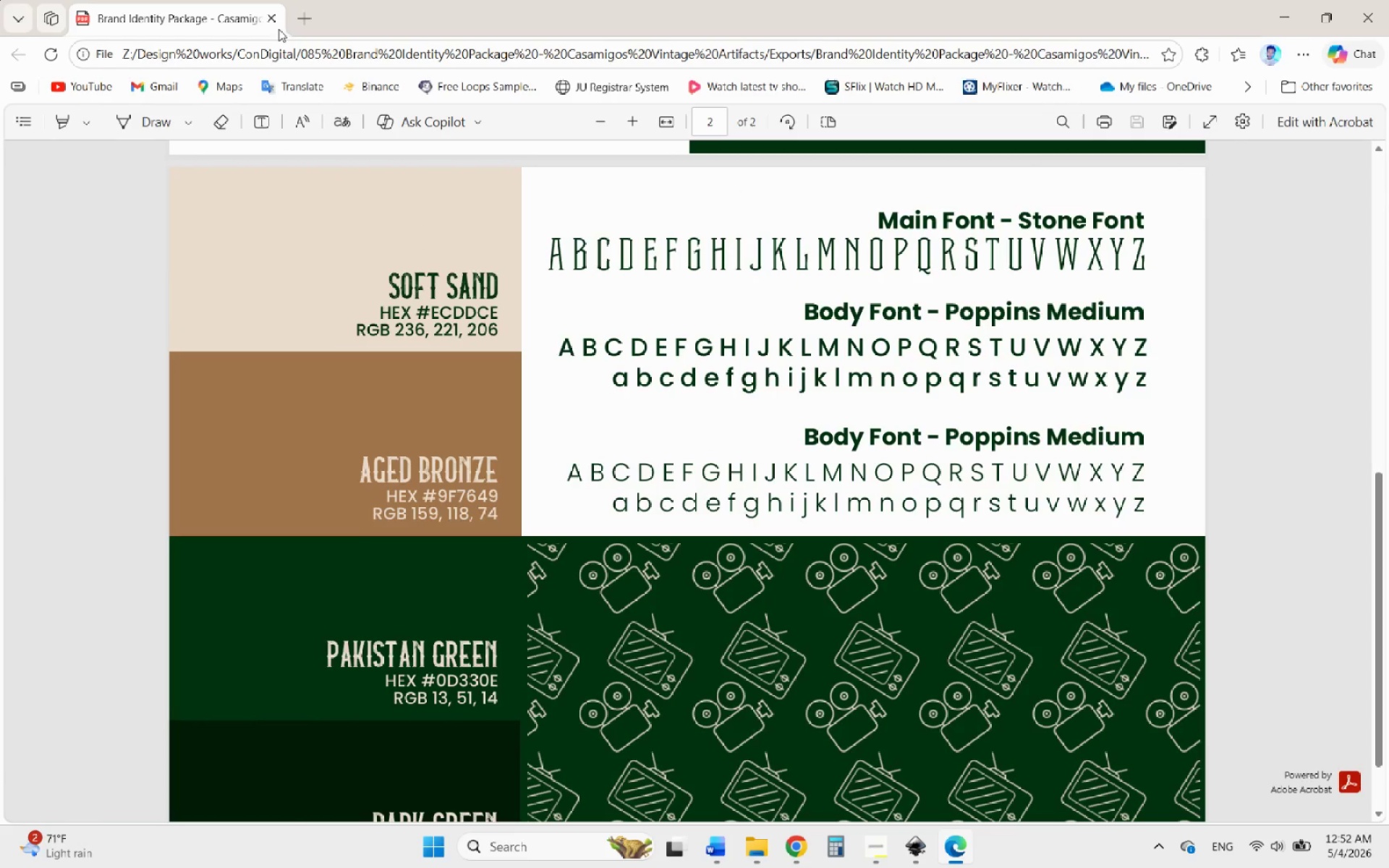 
left_click([271, 19])
 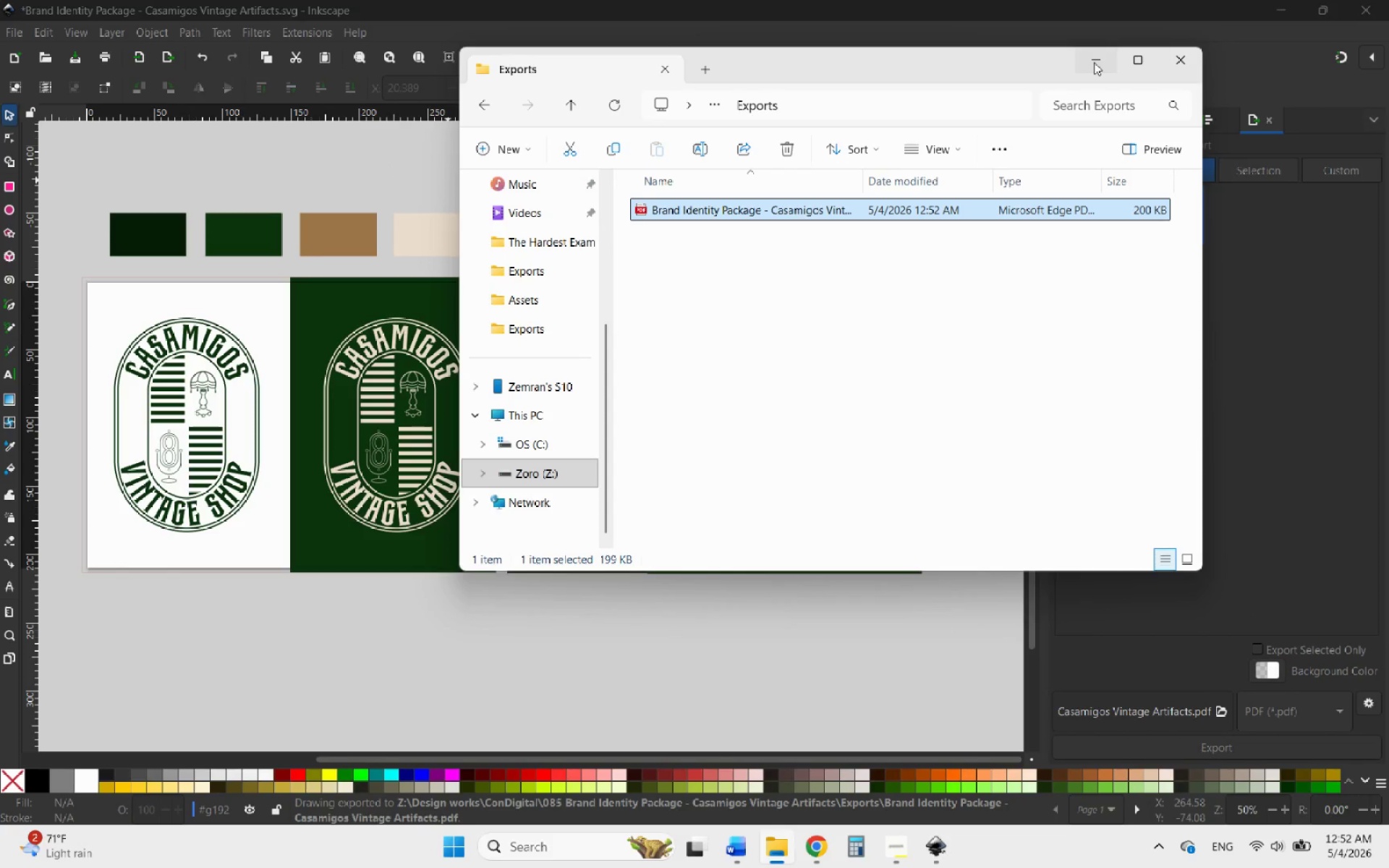 
left_click([1094, 62])
 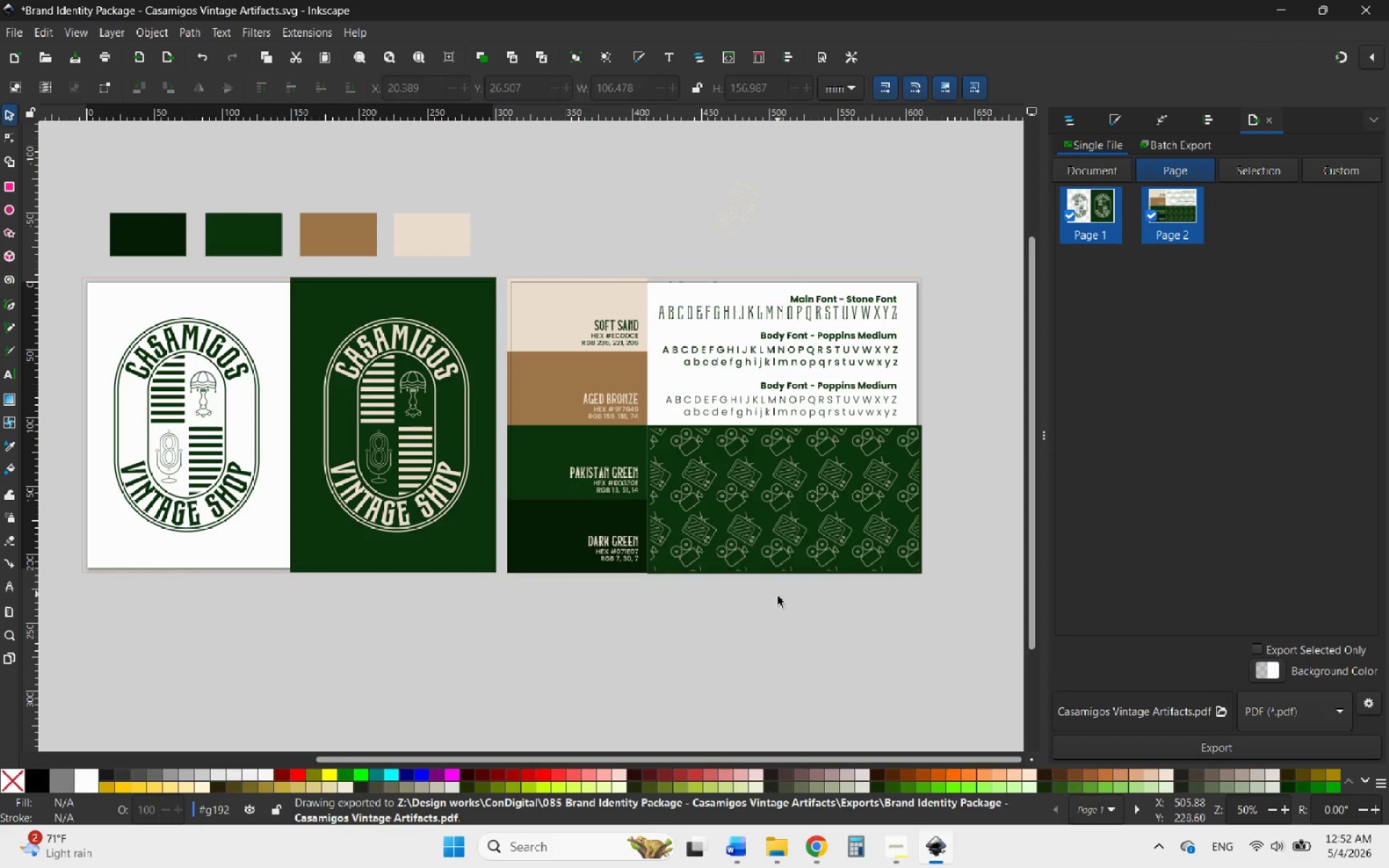 
wait(5.72)
 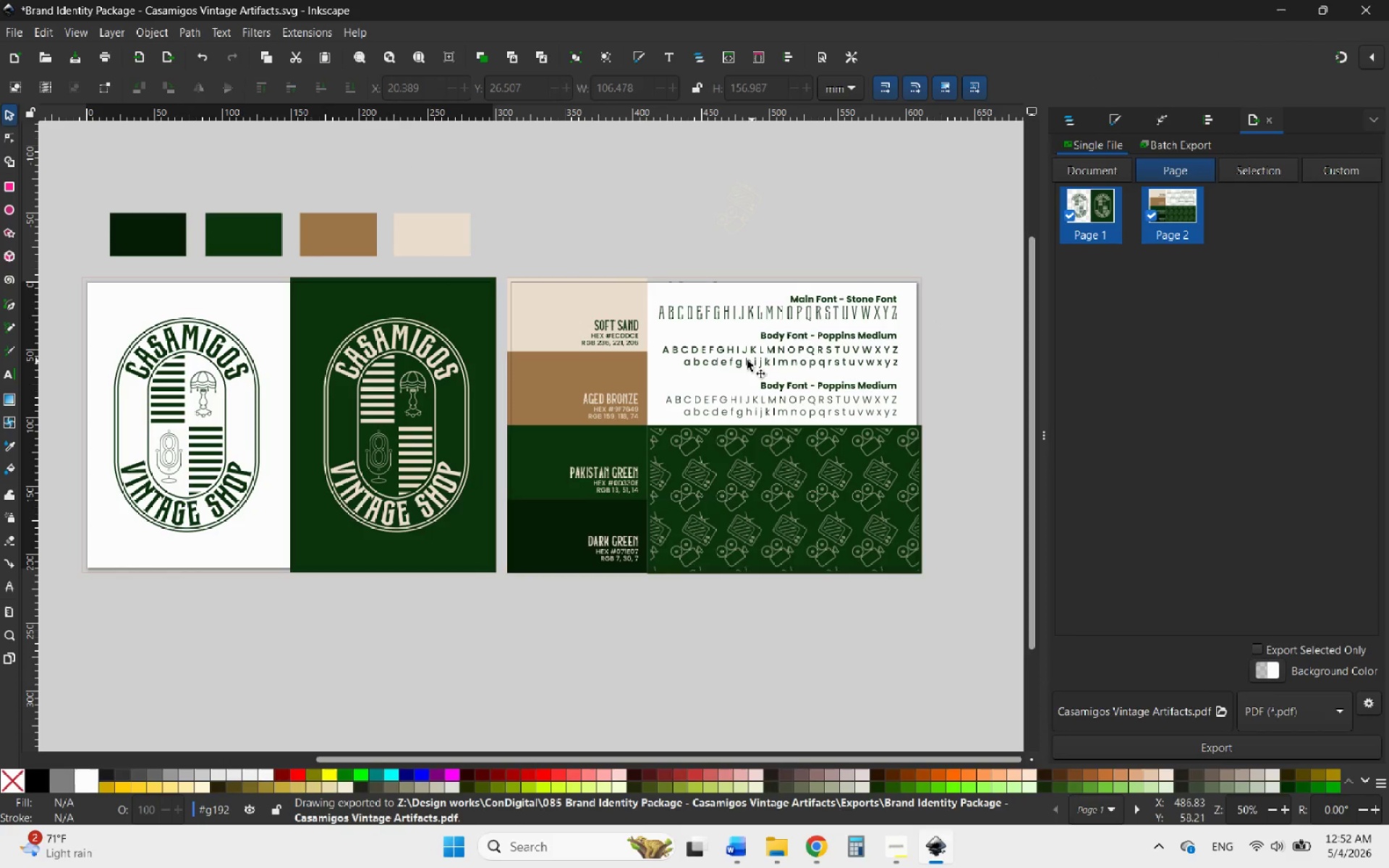 
left_click([899, 851])